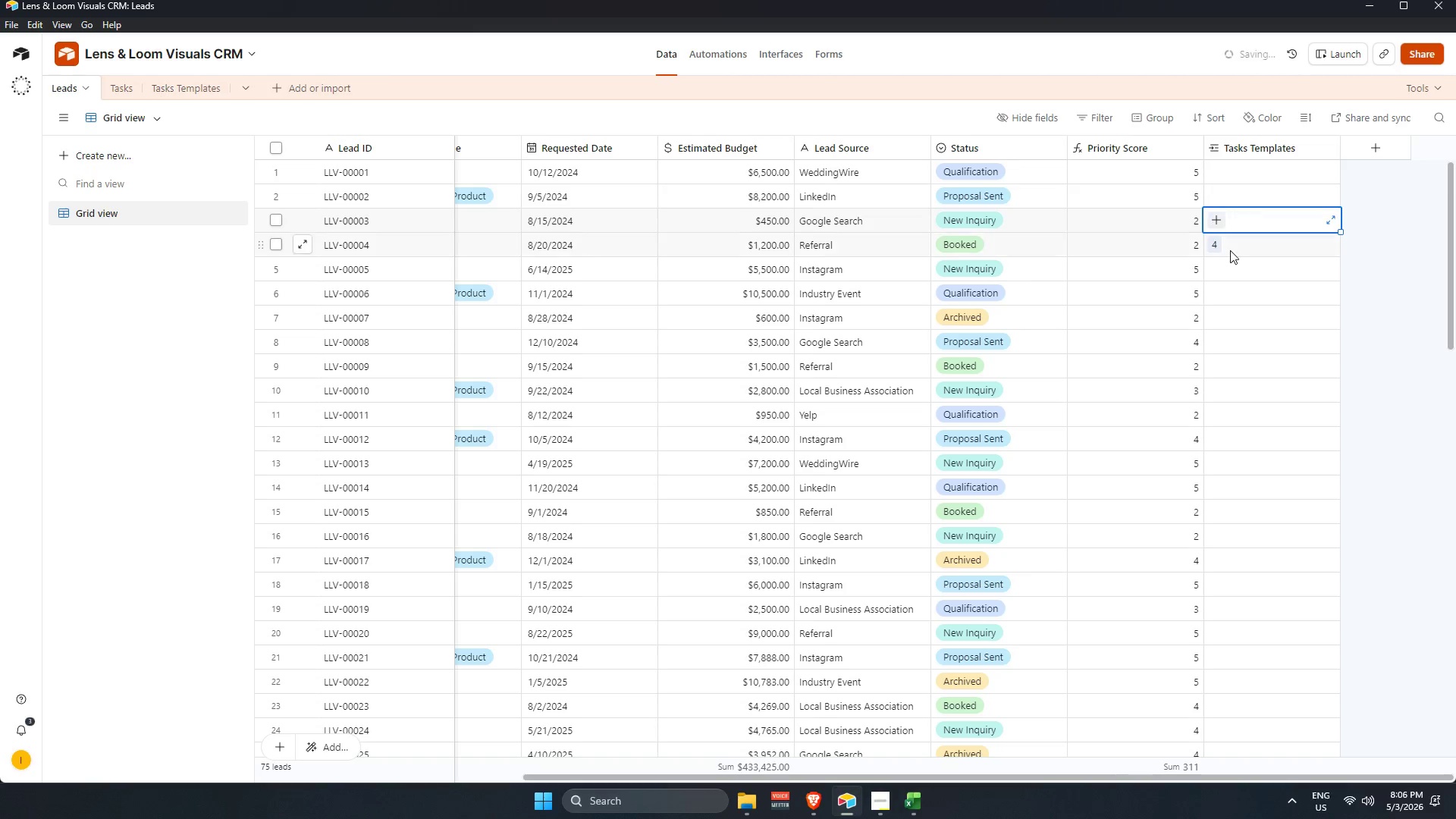 
double_click([1232, 247])
 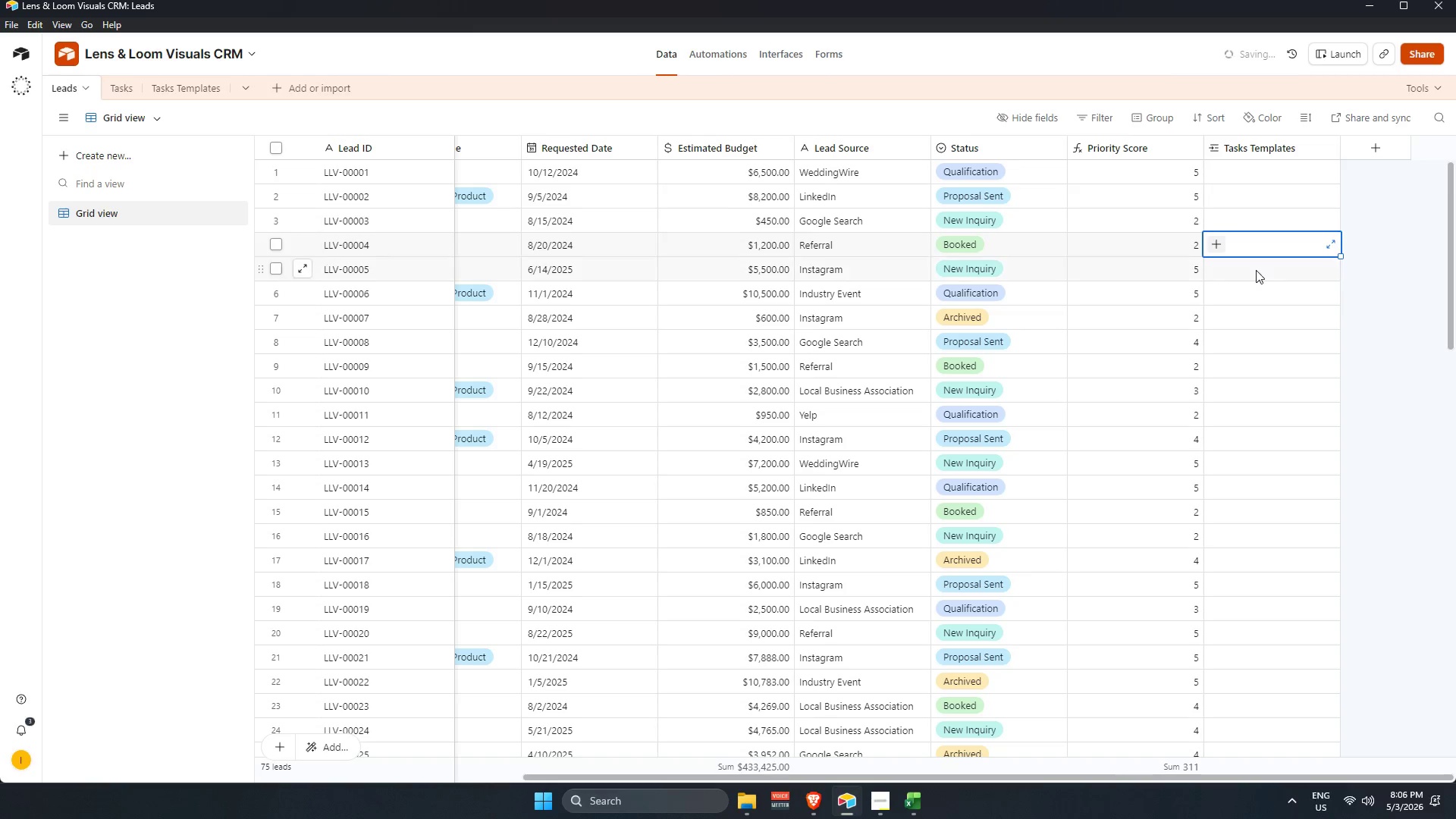 
left_click([1381, 309])
 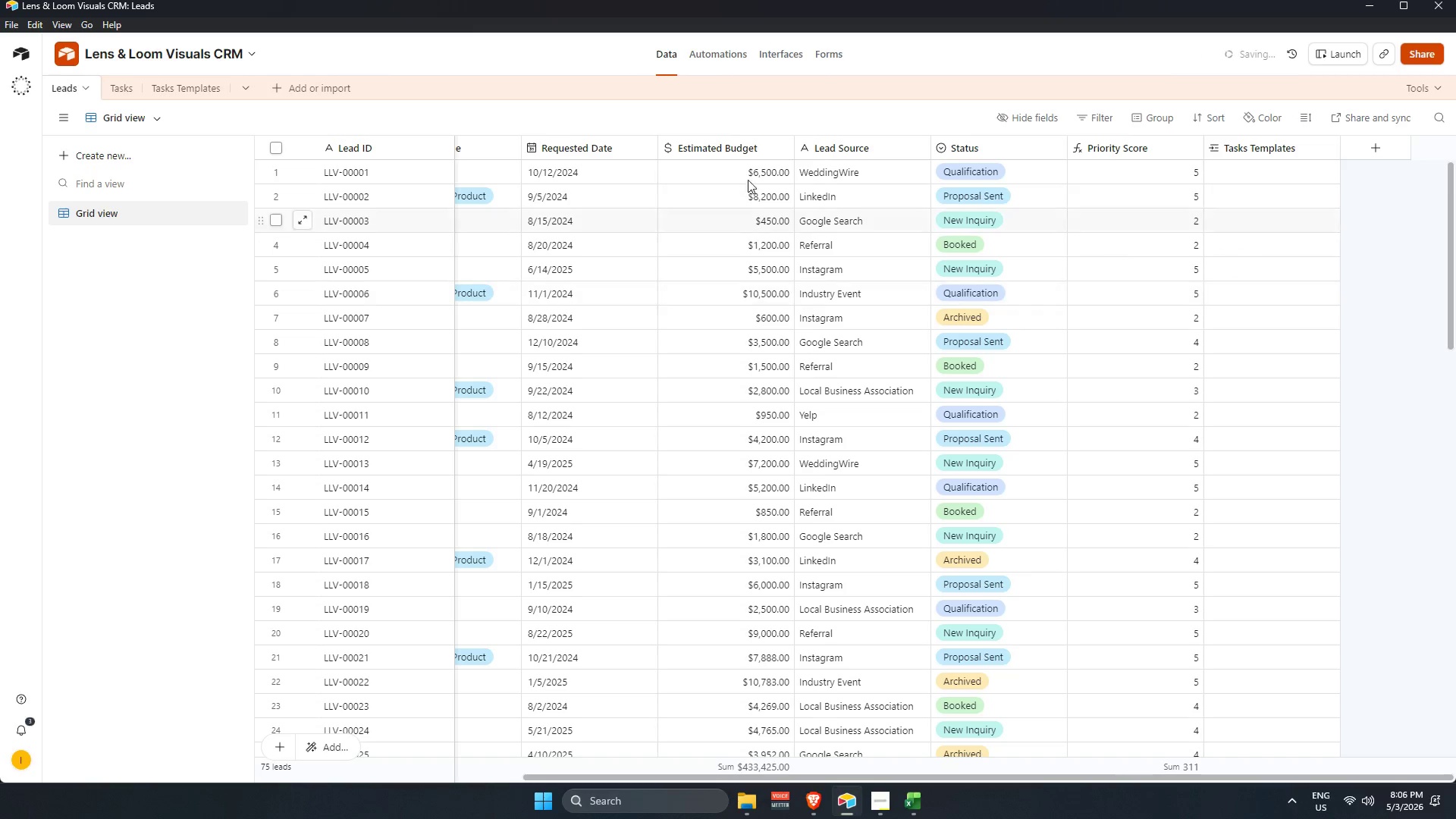 
scroll: coordinate [298, 153], scroll_direction: up, amount: 3.0
 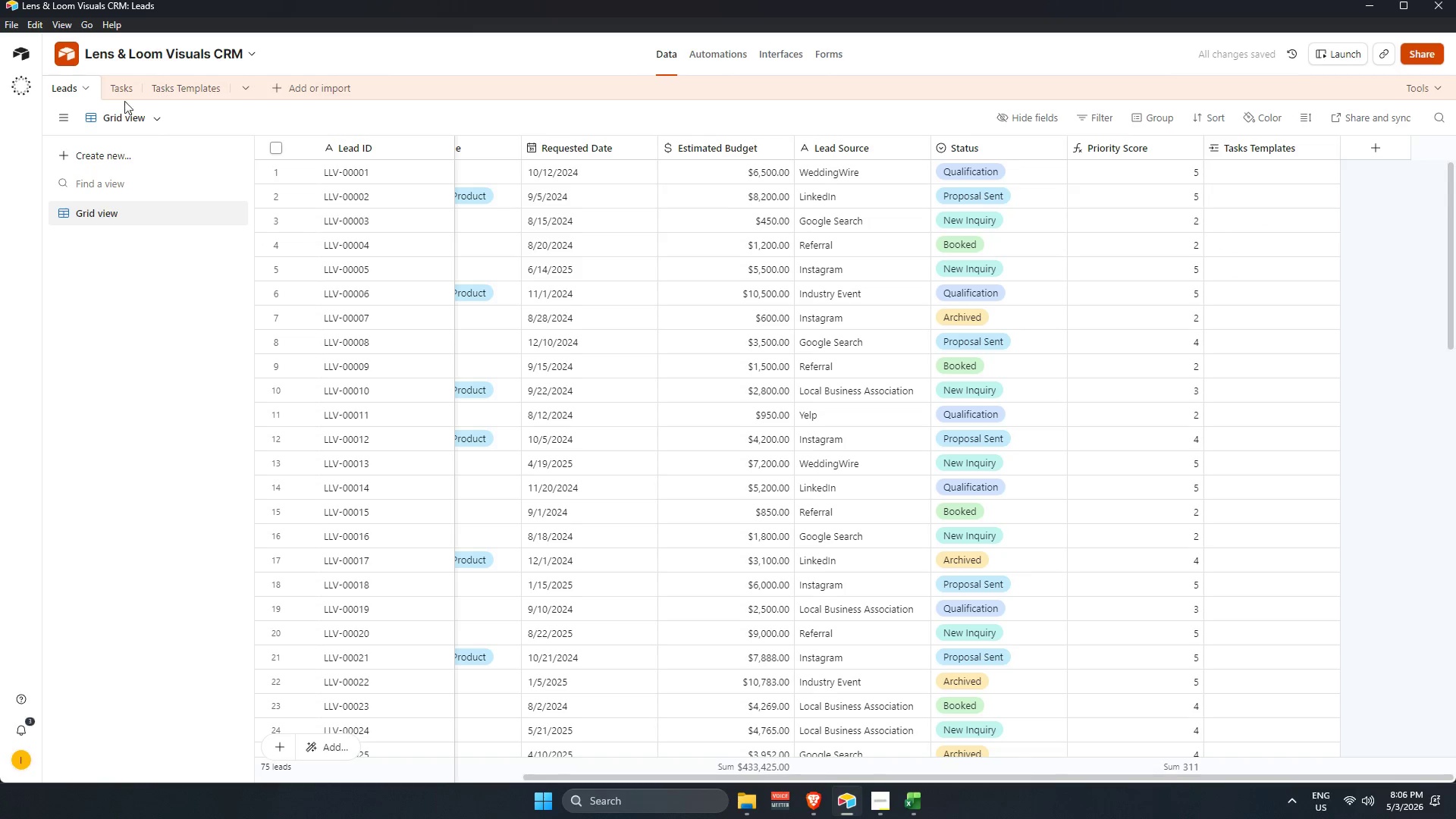 
left_click([117, 96])
 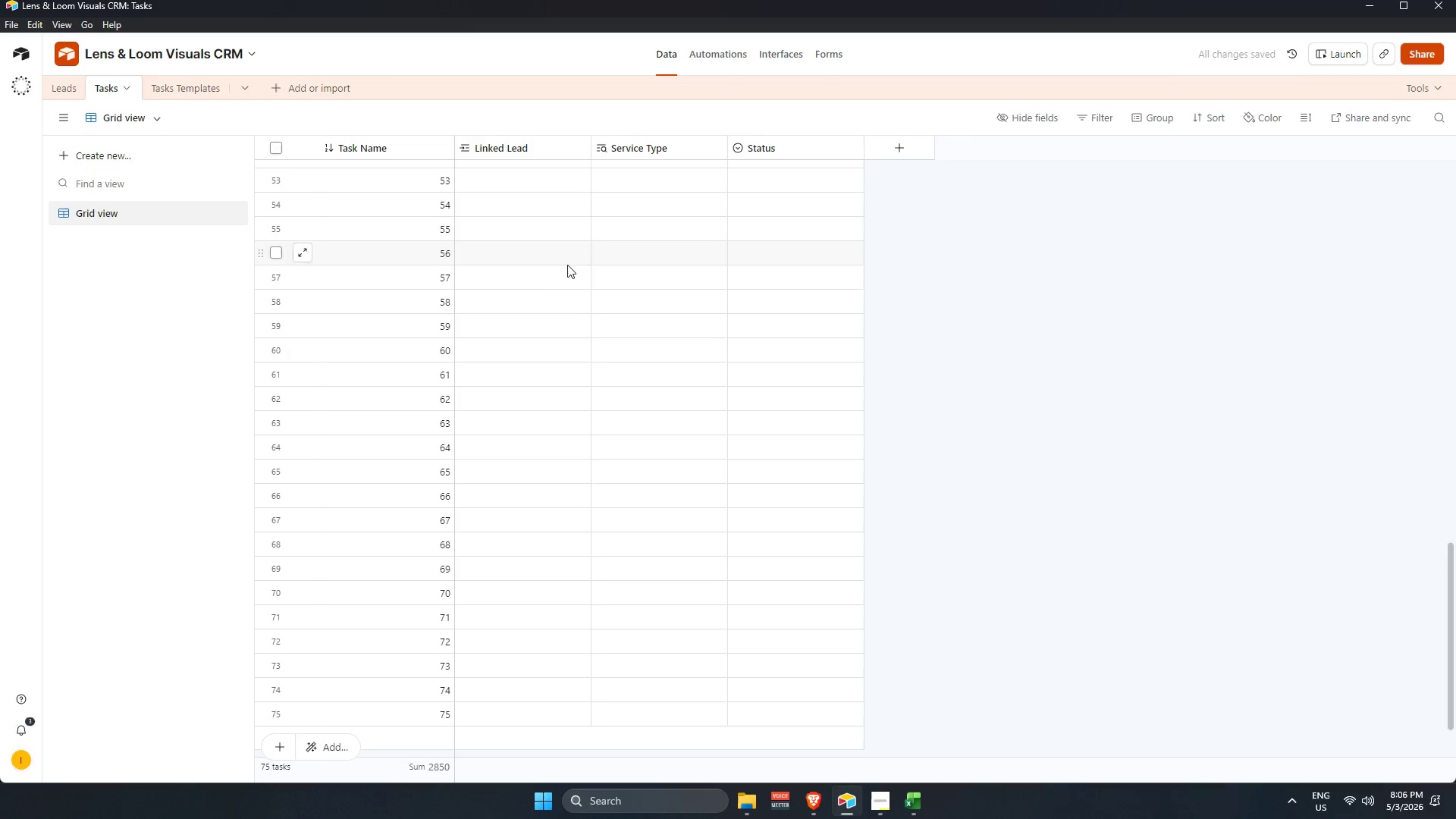 
scroll: coordinate [438, 326], scroll_direction: up, amount: 31.0
 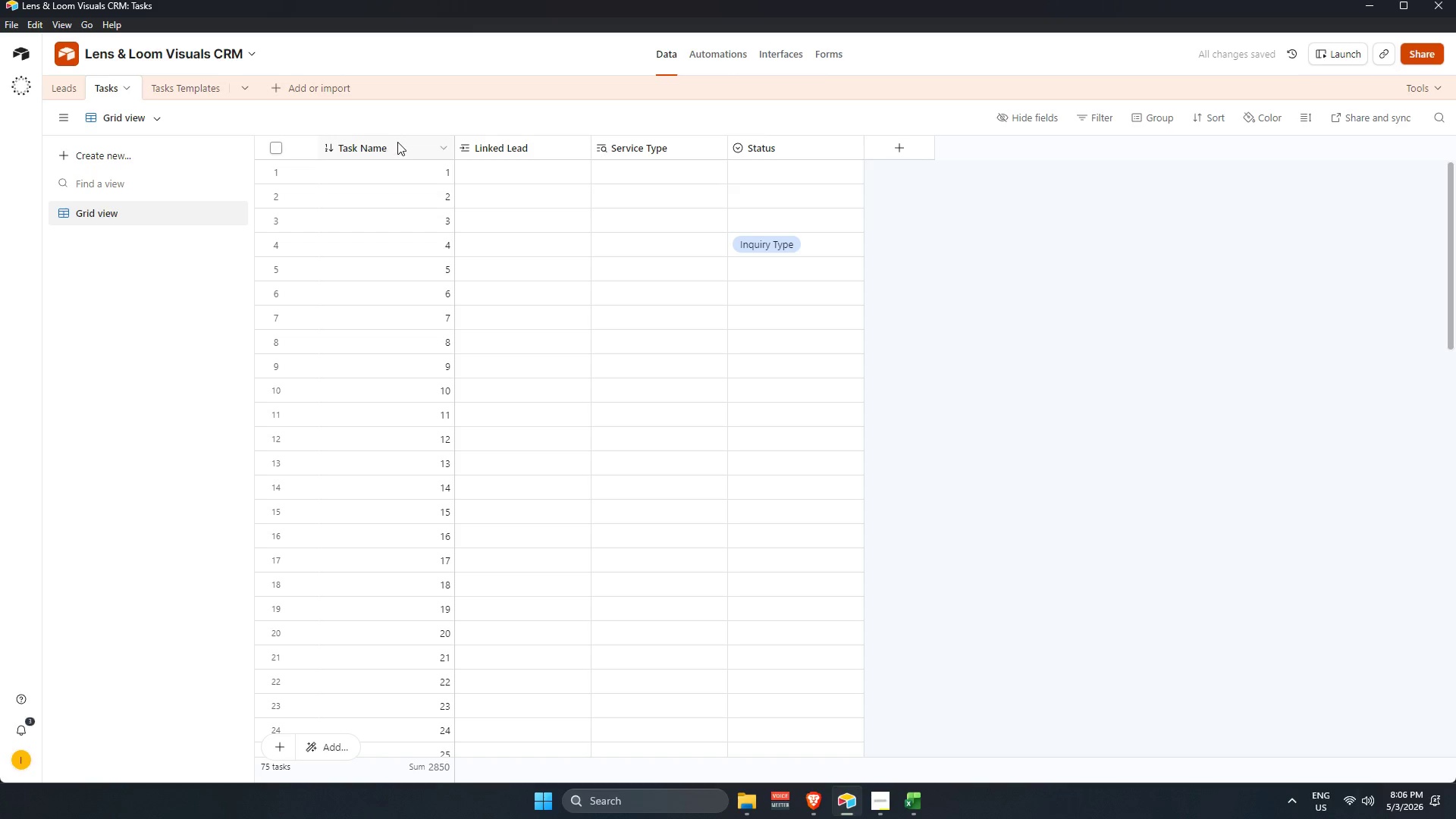 
left_click([399, 142])
 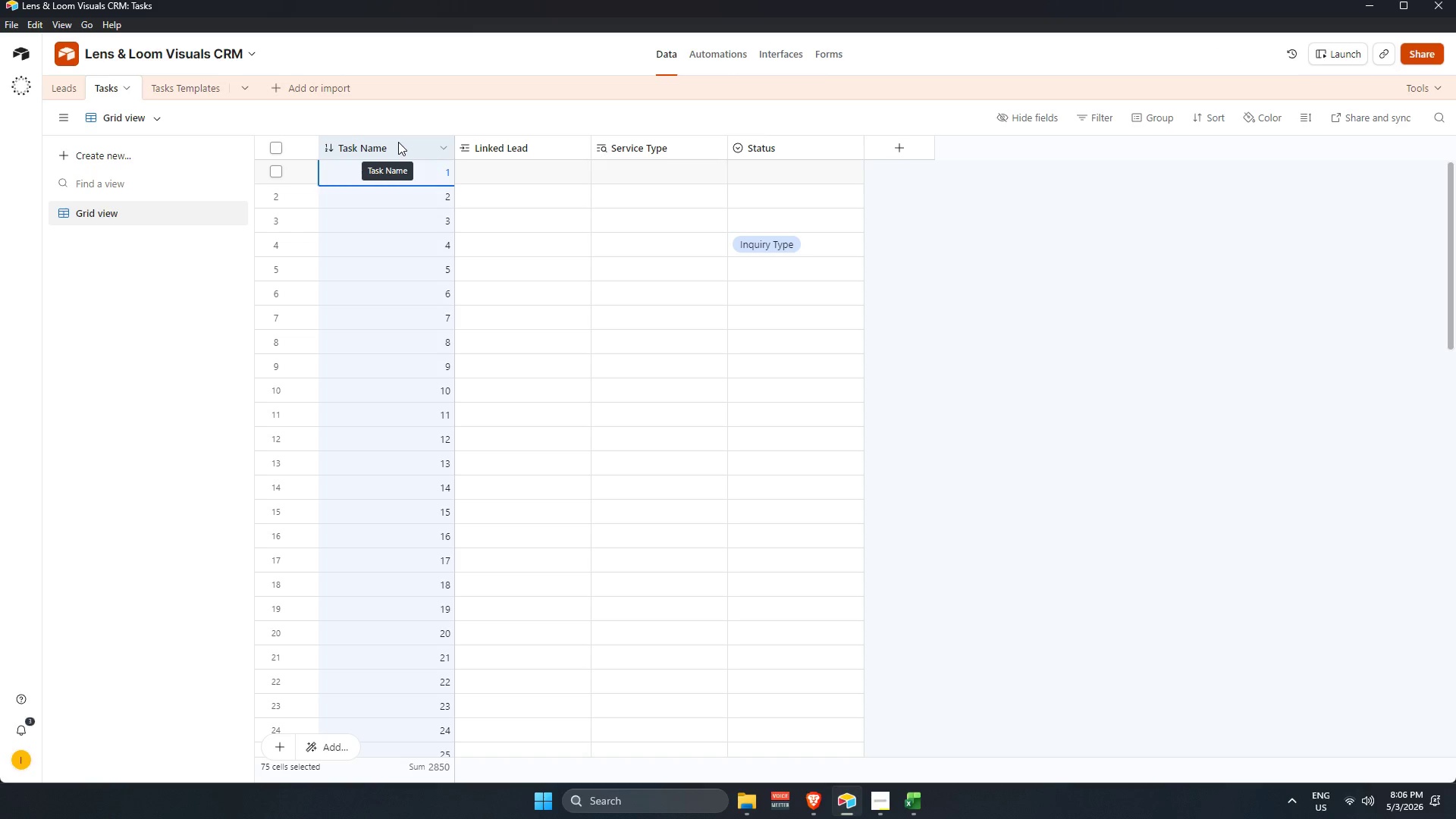 
key(Control+C)
 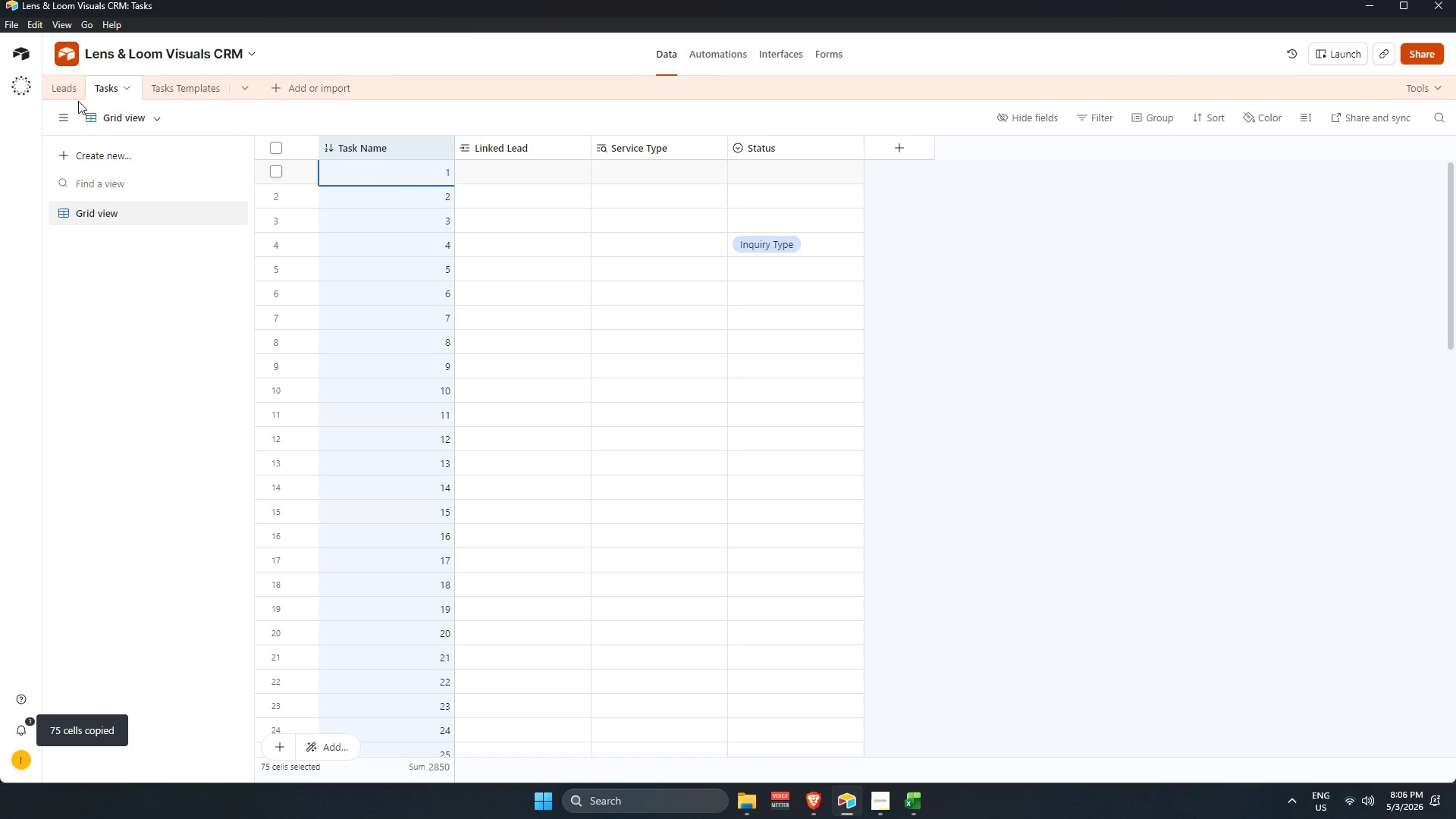 
left_click([61, 93])
 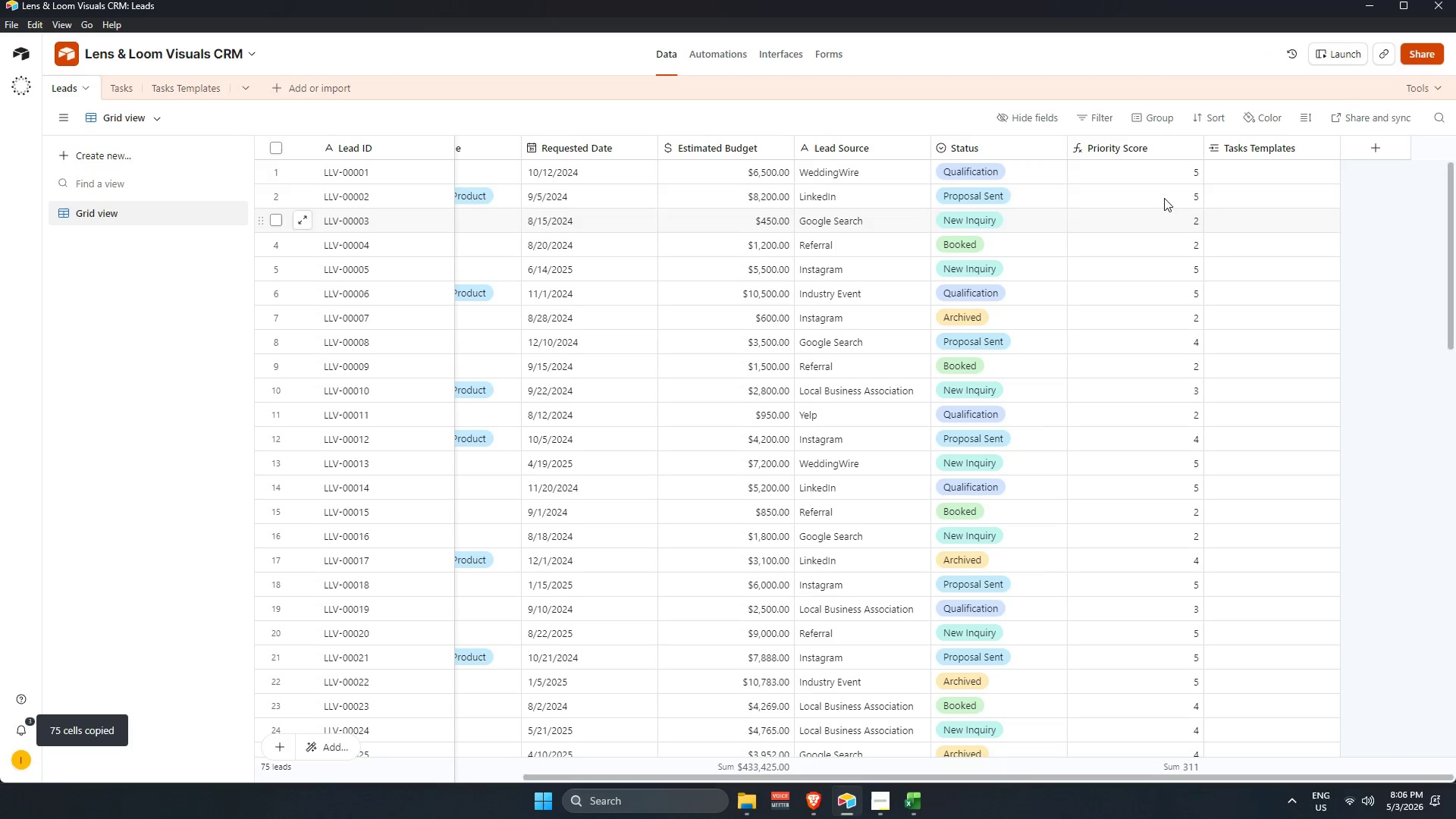 
left_click([1235, 171])
 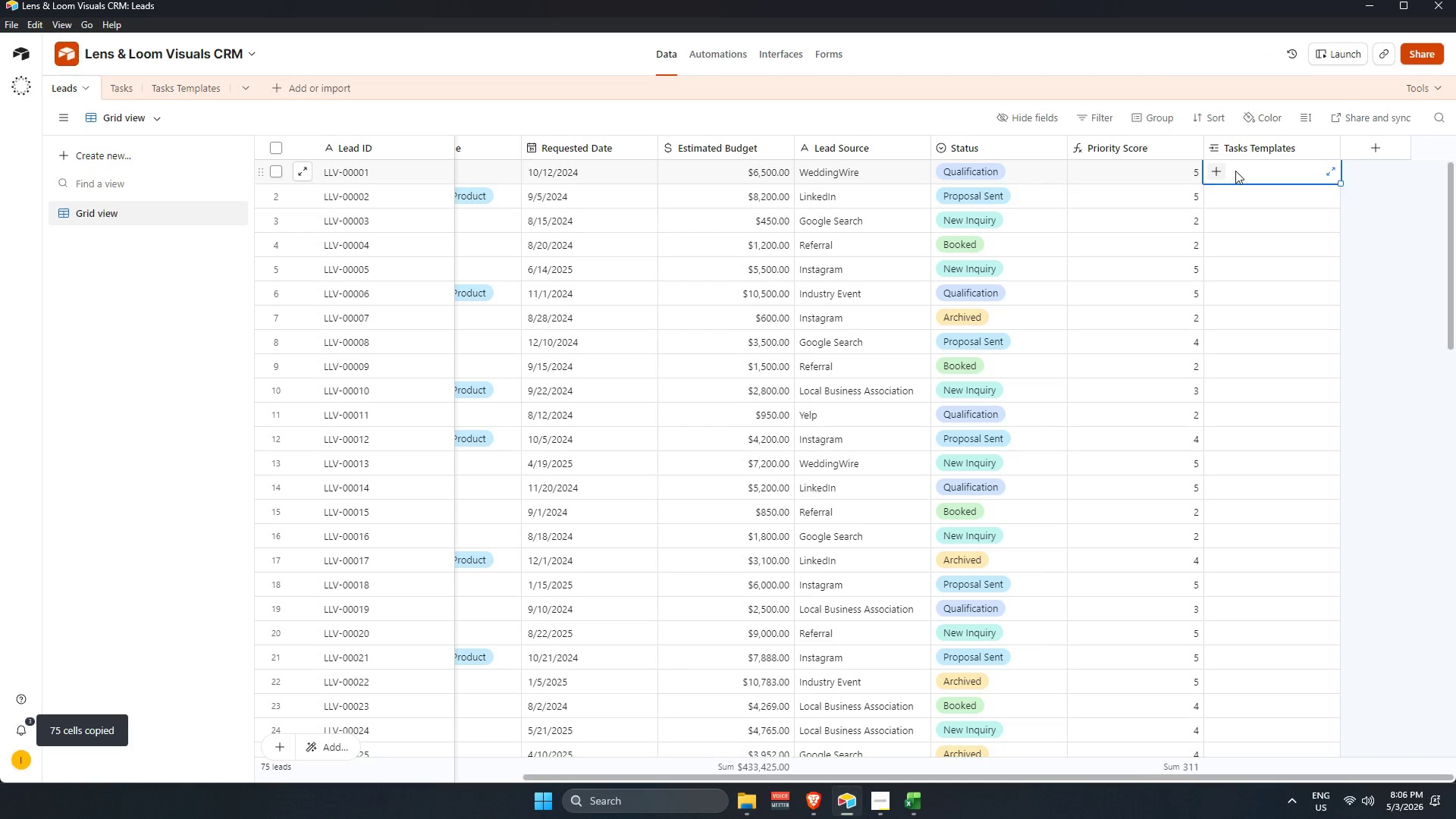 
scroll: coordinate [1234, 173], scroll_direction: up, amount: 3.0
 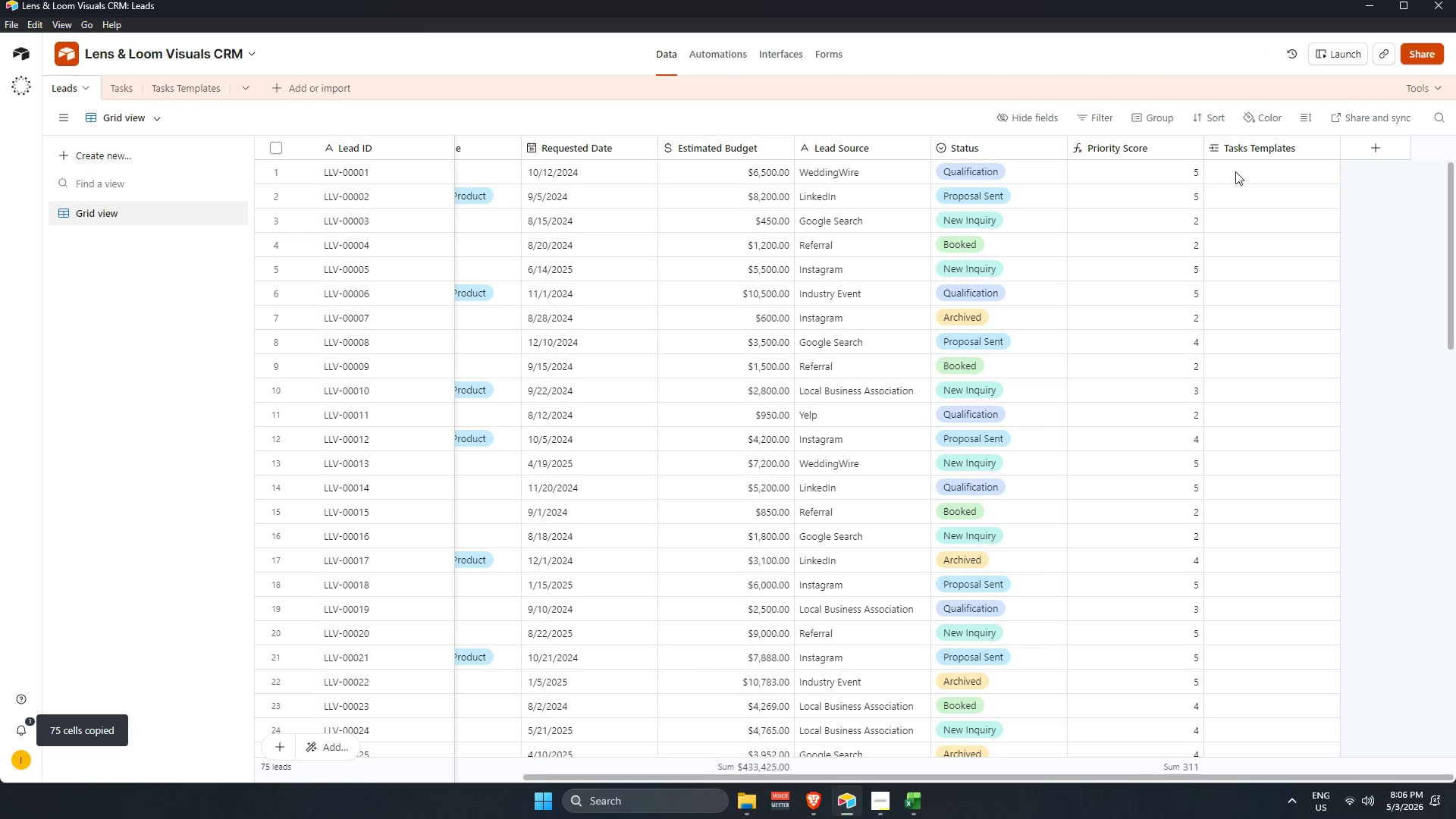 
key(Control+V)
 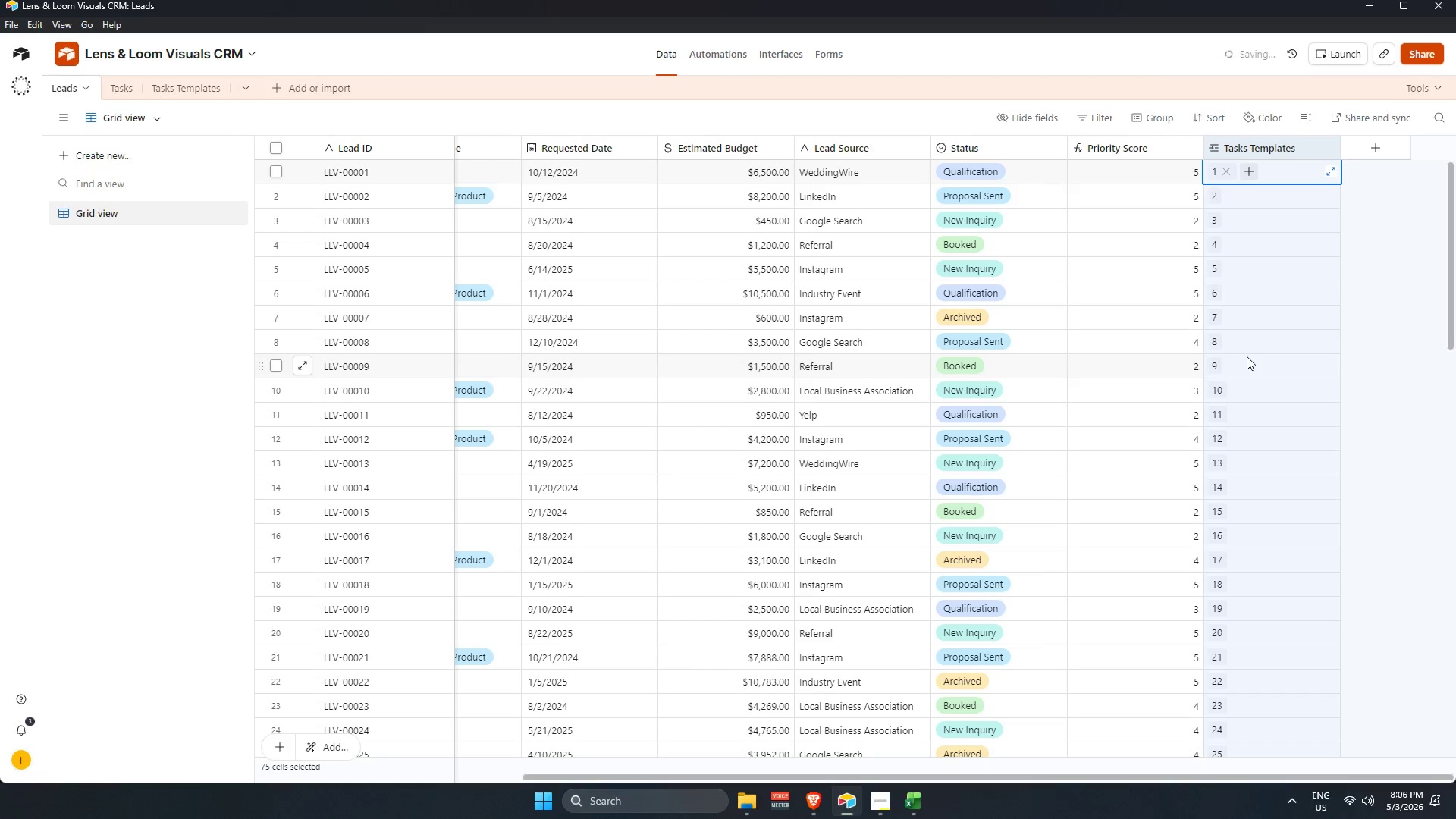 
scroll: coordinate [1259, 460], scroll_direction: down, amount: 20.0
 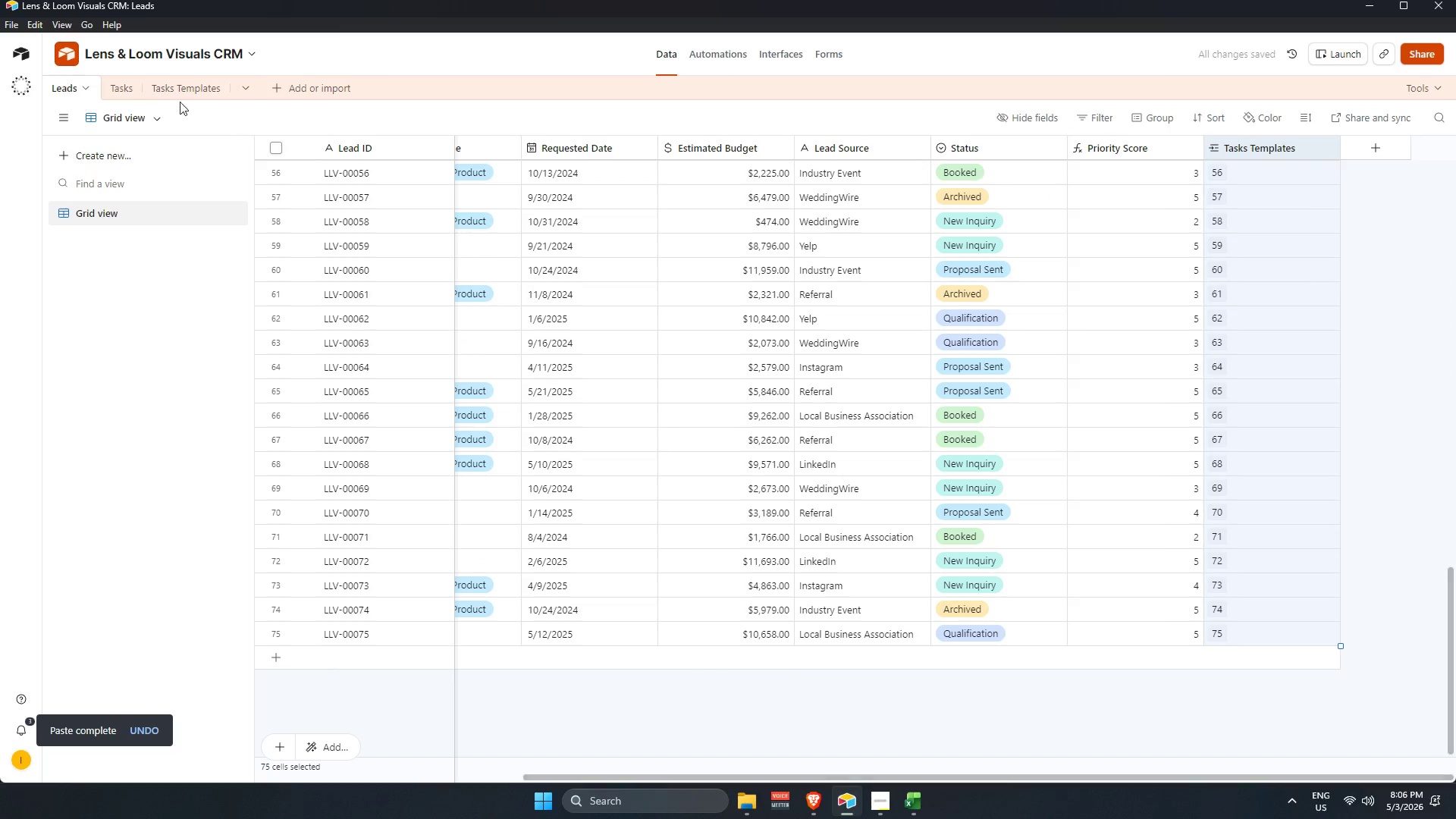 
left_click([125, 92])
 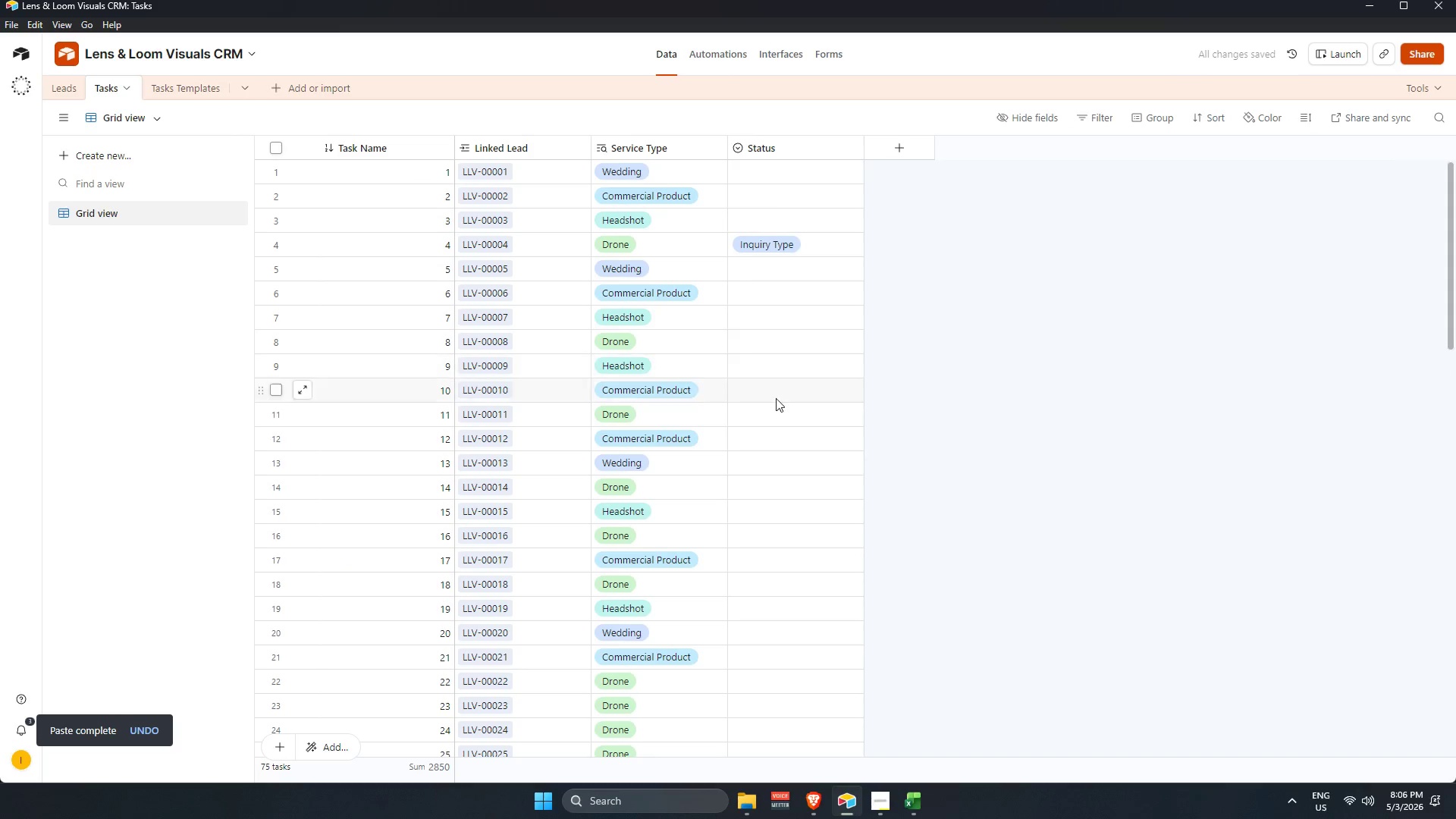 
scroll: coordinate [874, 464], scroll_direction: down, amount: 21.0
 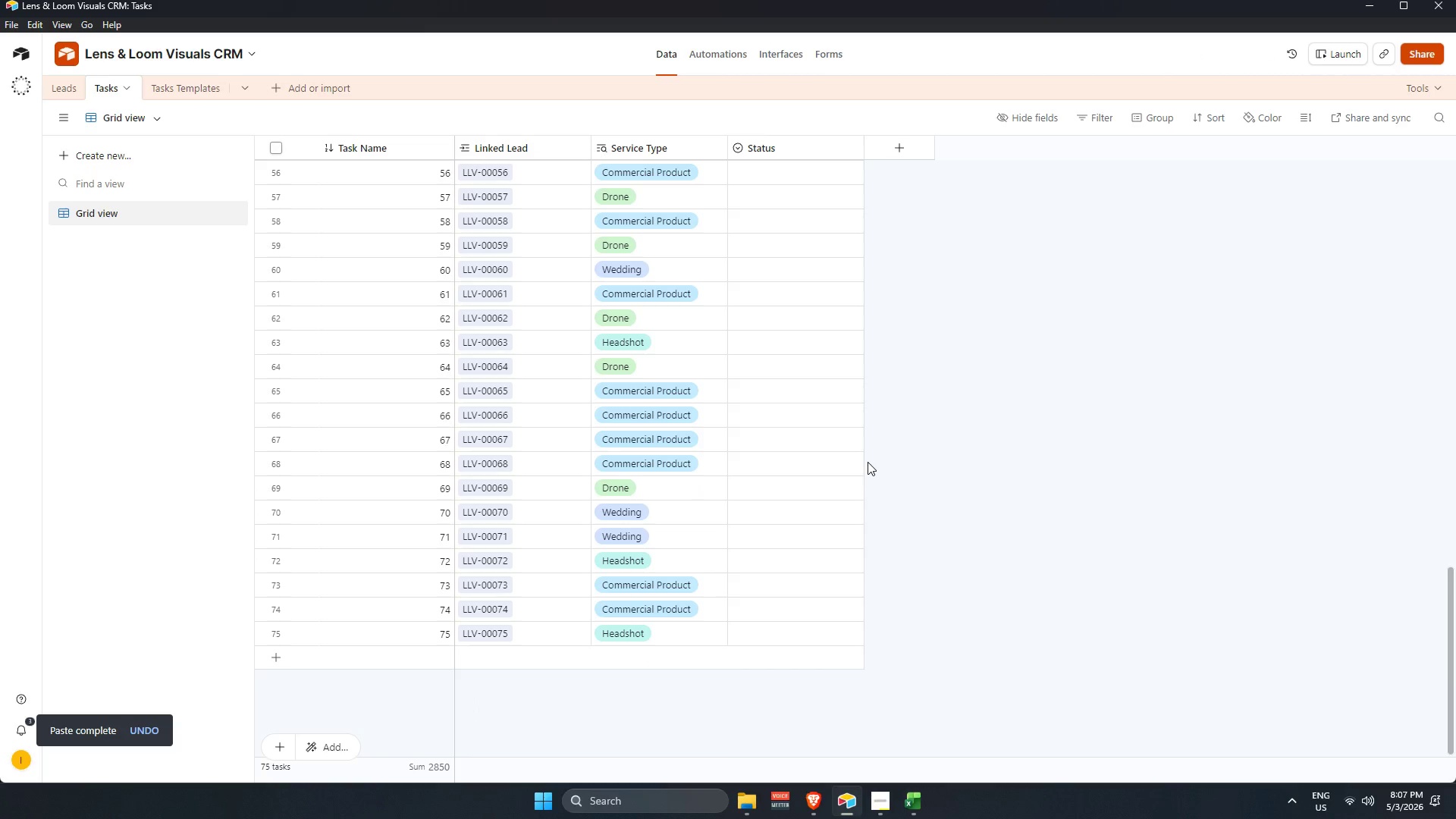 
left_click([1052, 374])
 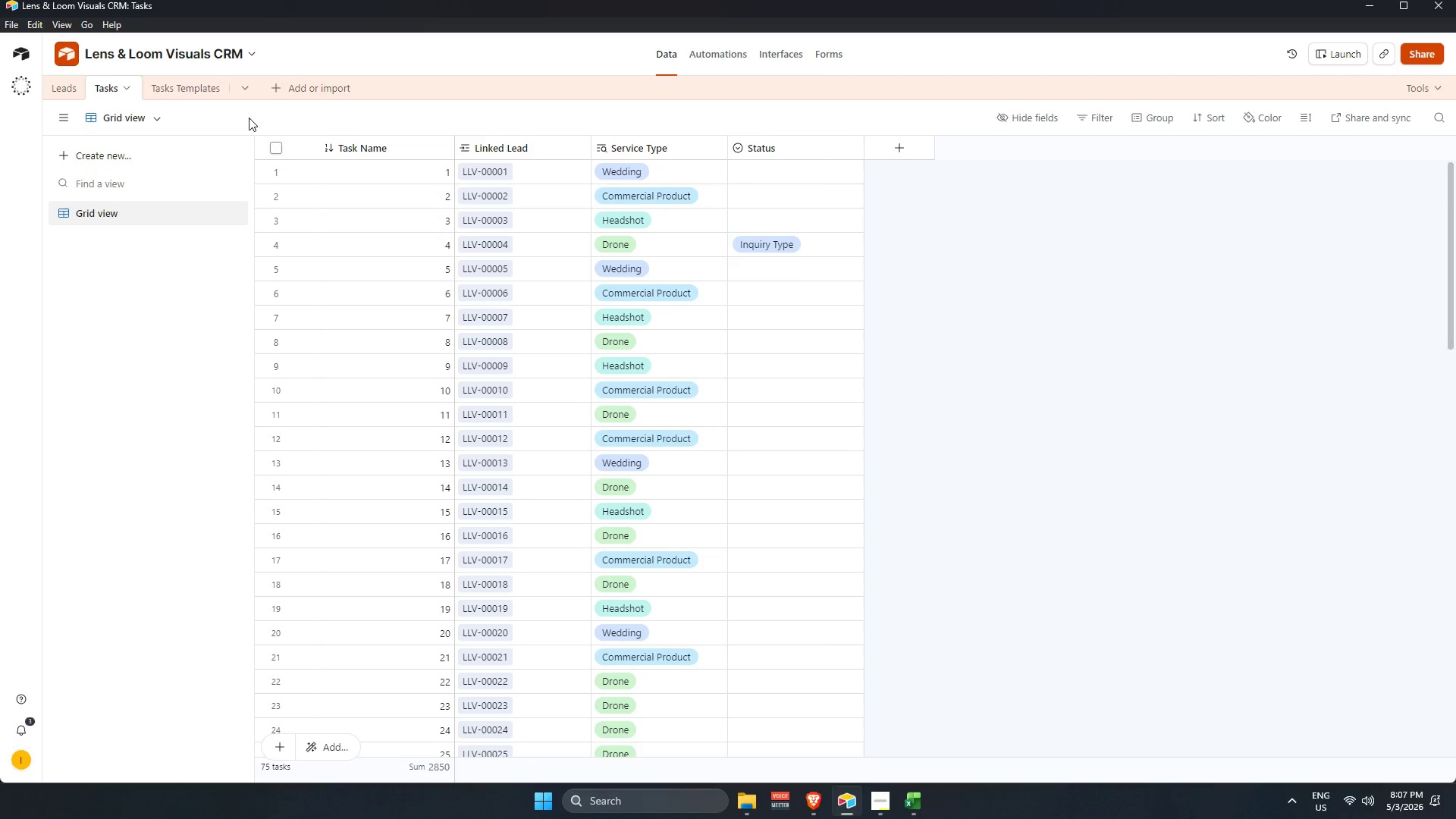 
scroll: coordinate [868, 461], scroll_direction: up, amount: 31.0
 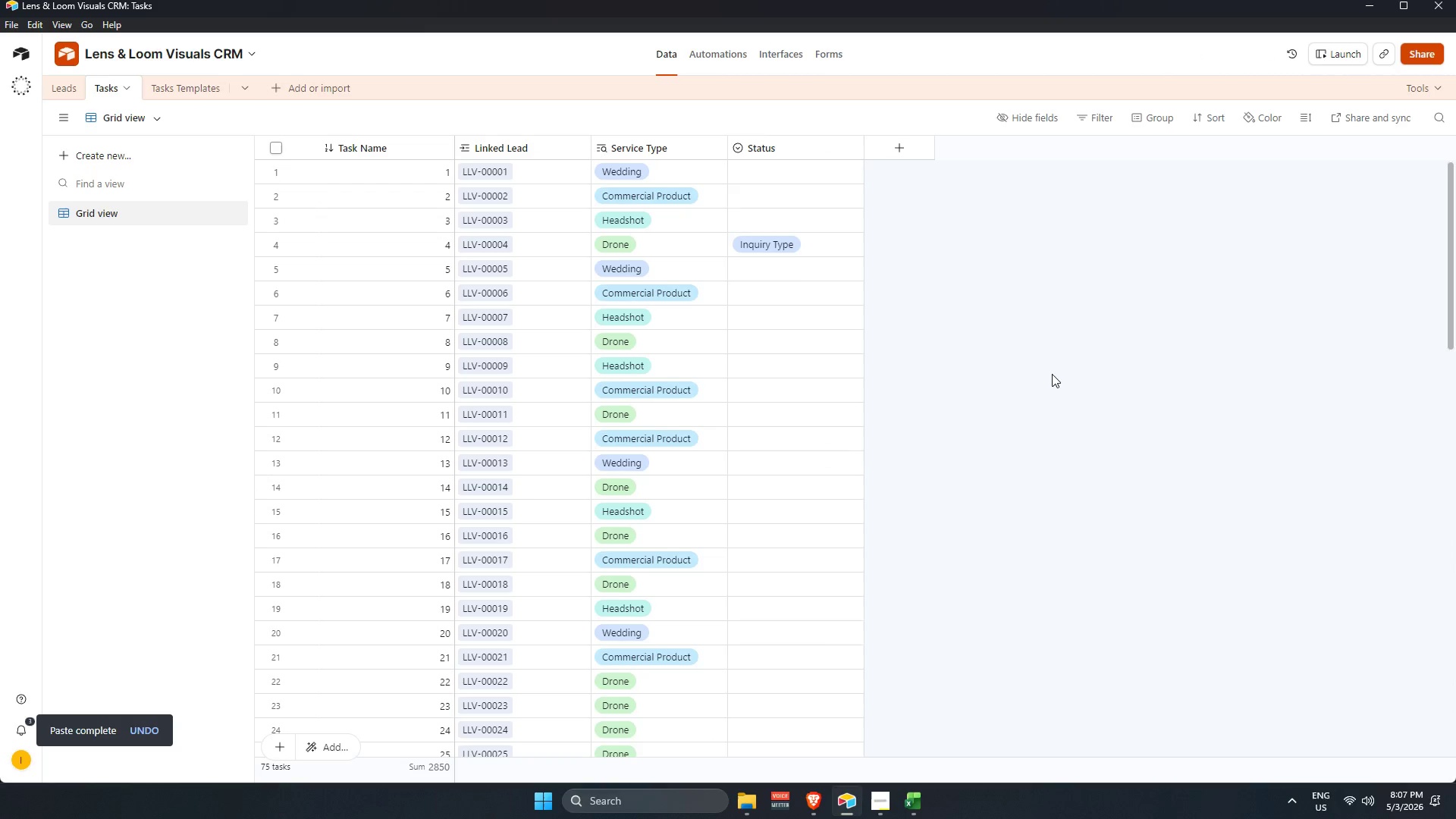 
left_click([163, 88])
 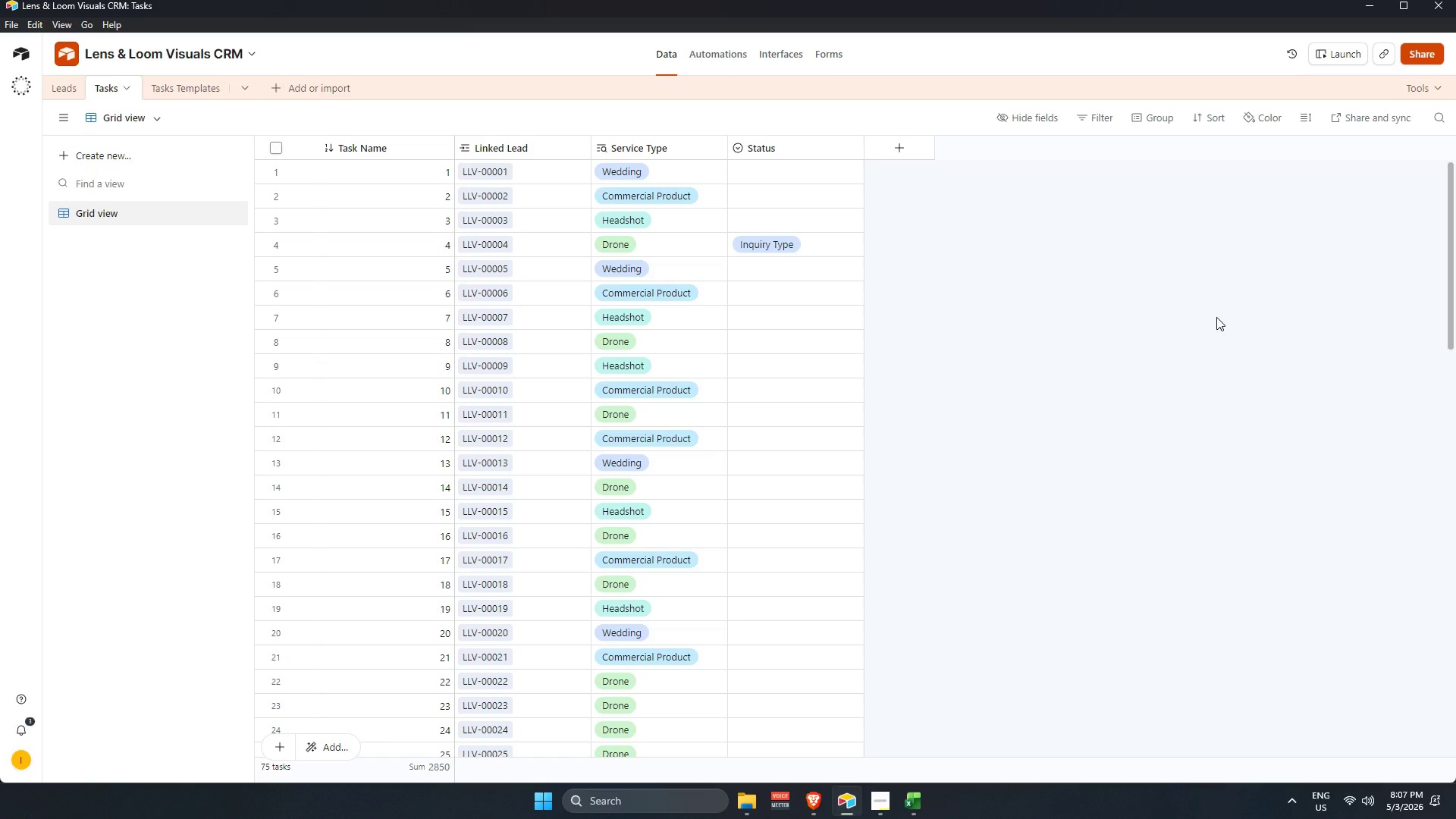 
wait(53.48)
 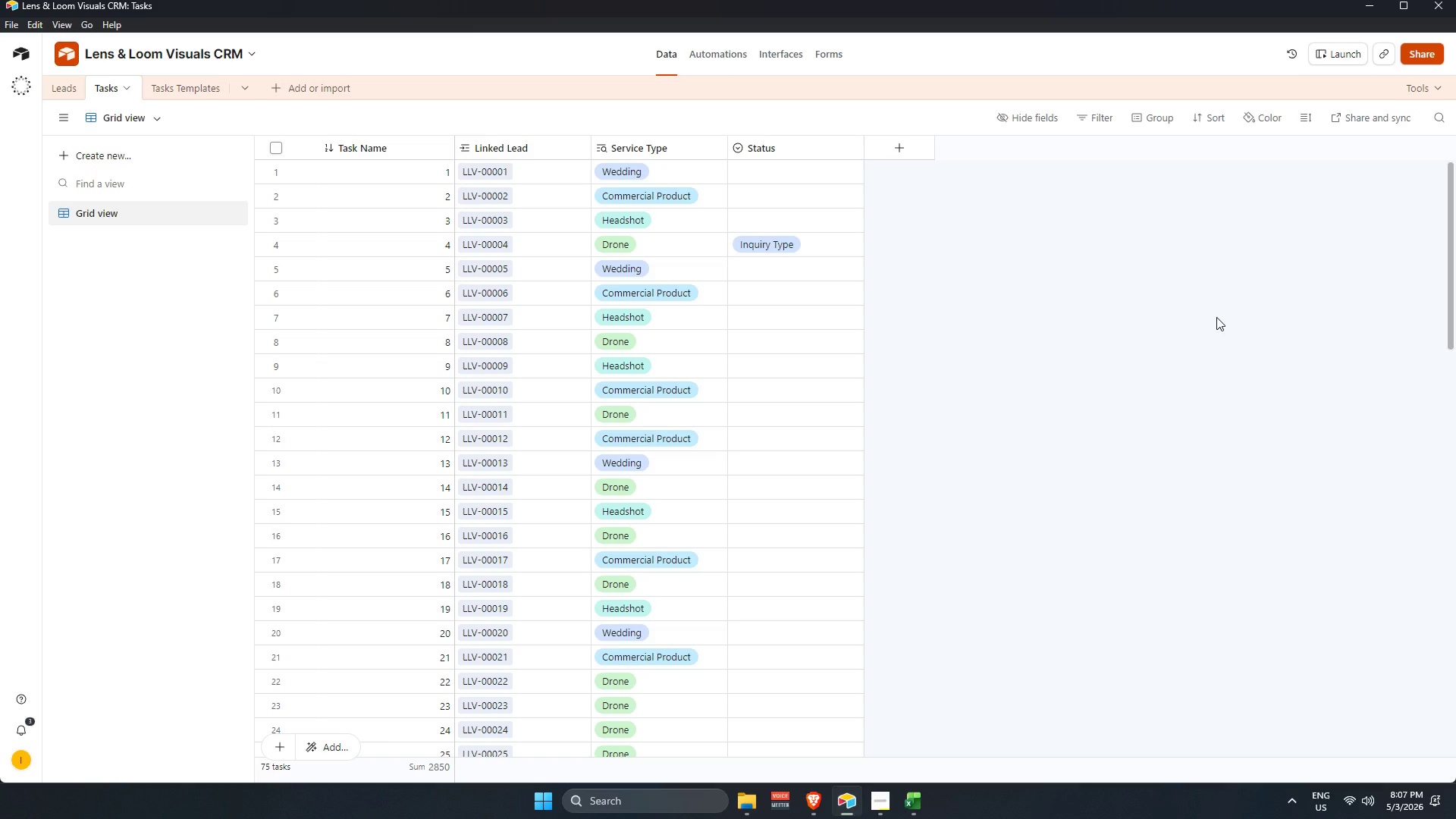 
scroll: coordinate [774, 344], scroll_direction: up, amount: 4.0
 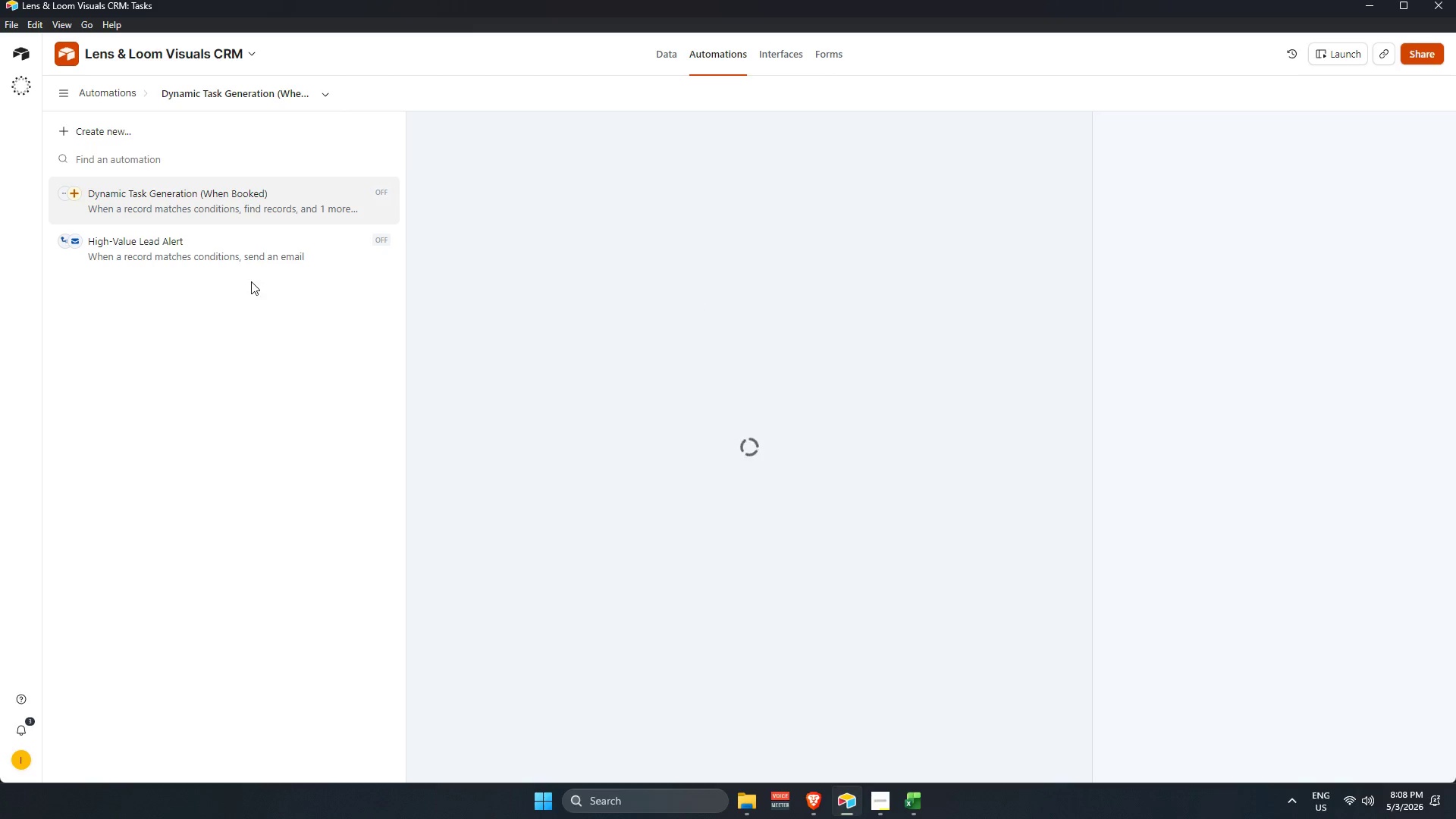 
wait(5.77)
 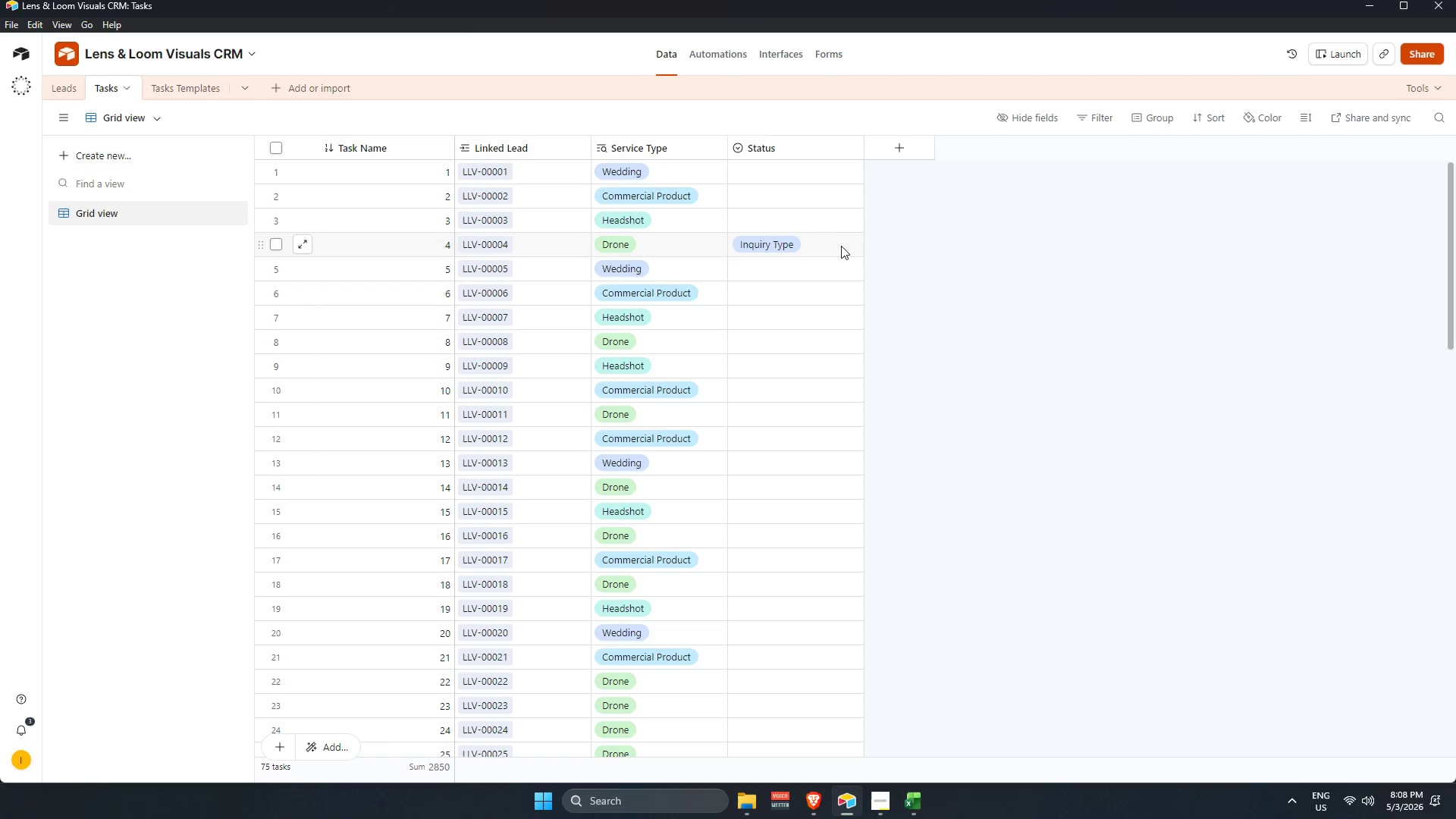 
scroll: coordinate [1274, 351], scroll_direction: down, amount: 2.0
 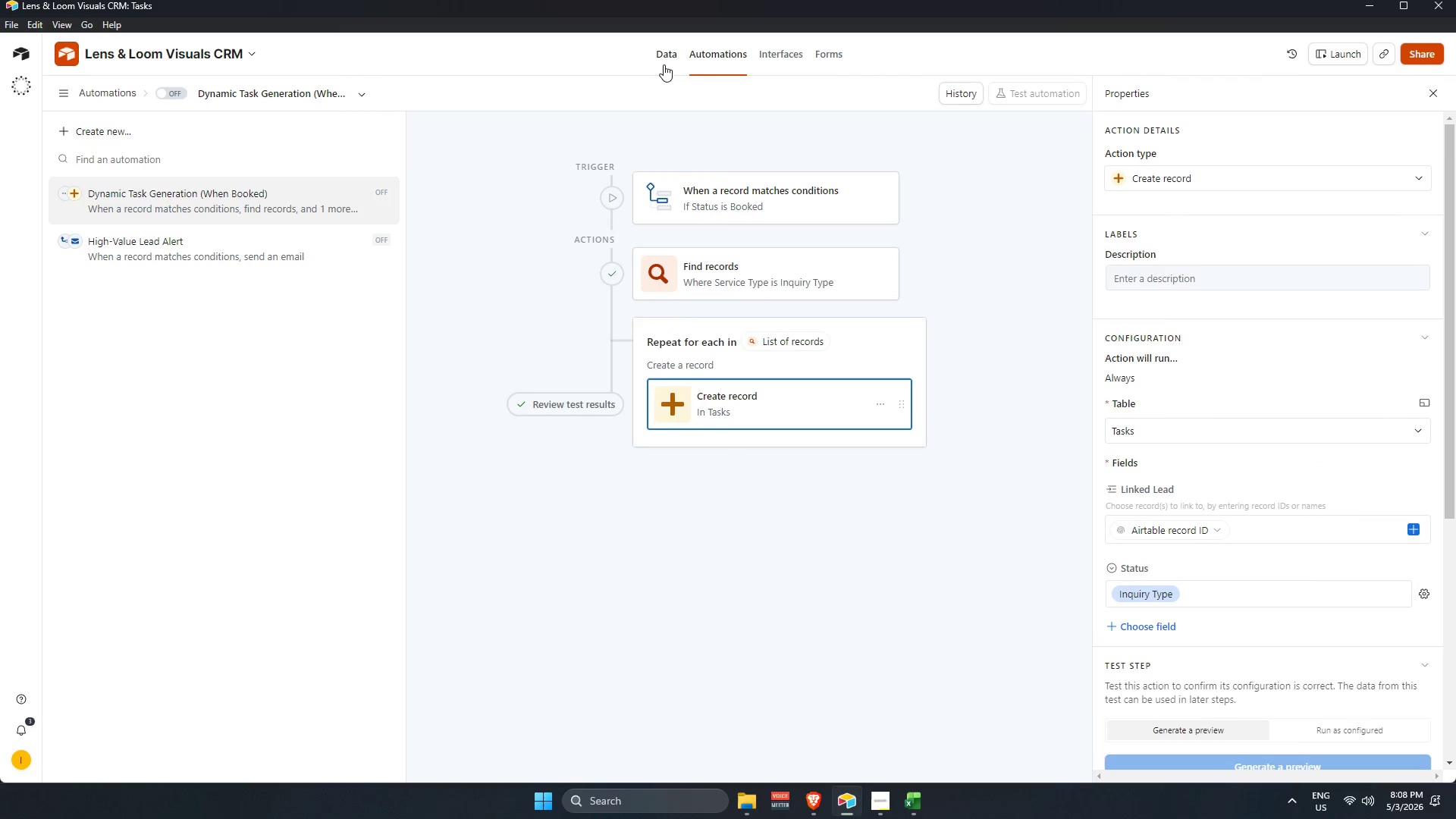 
left_click([668, 56])
 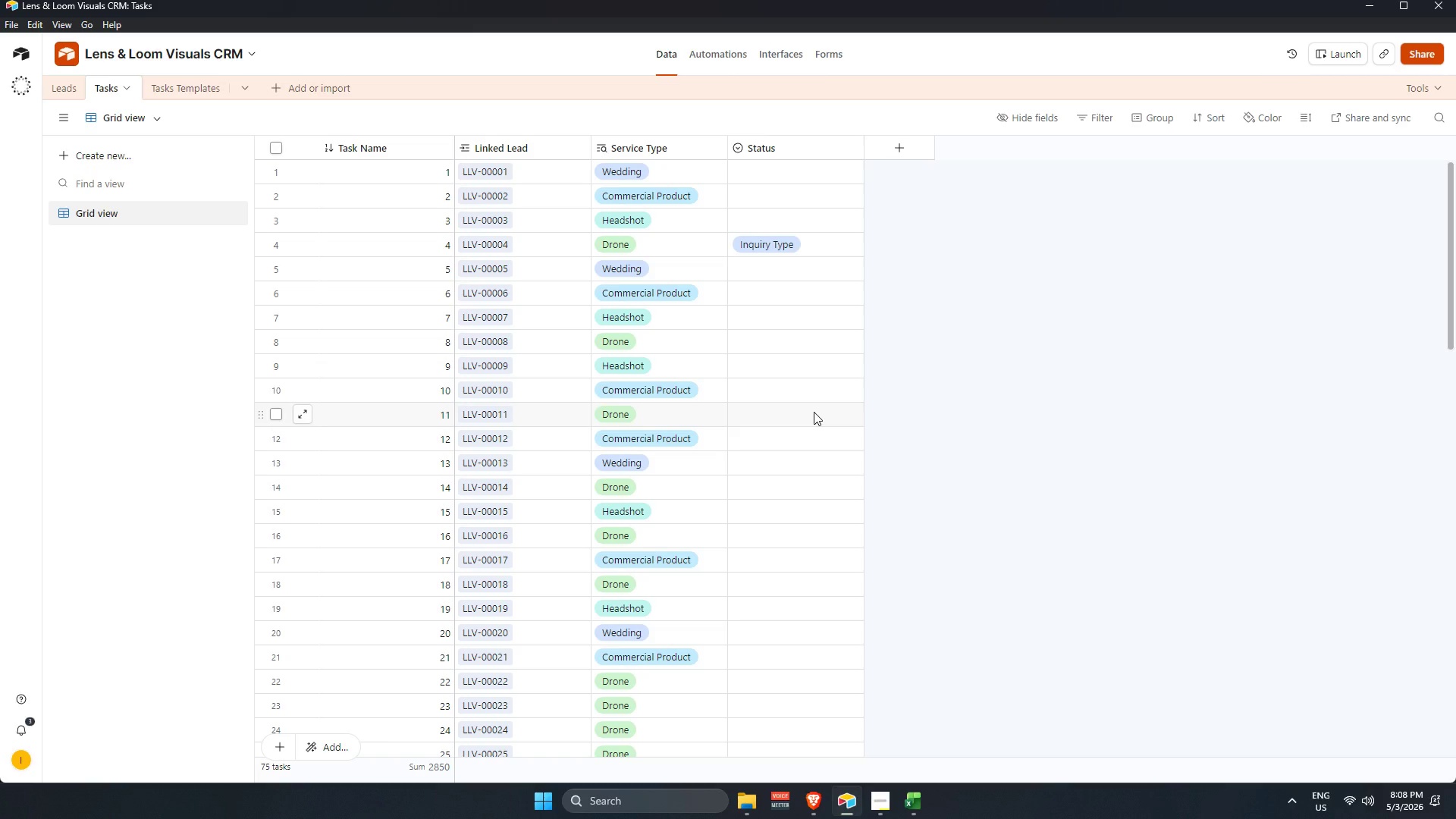 
wait(17.5)
 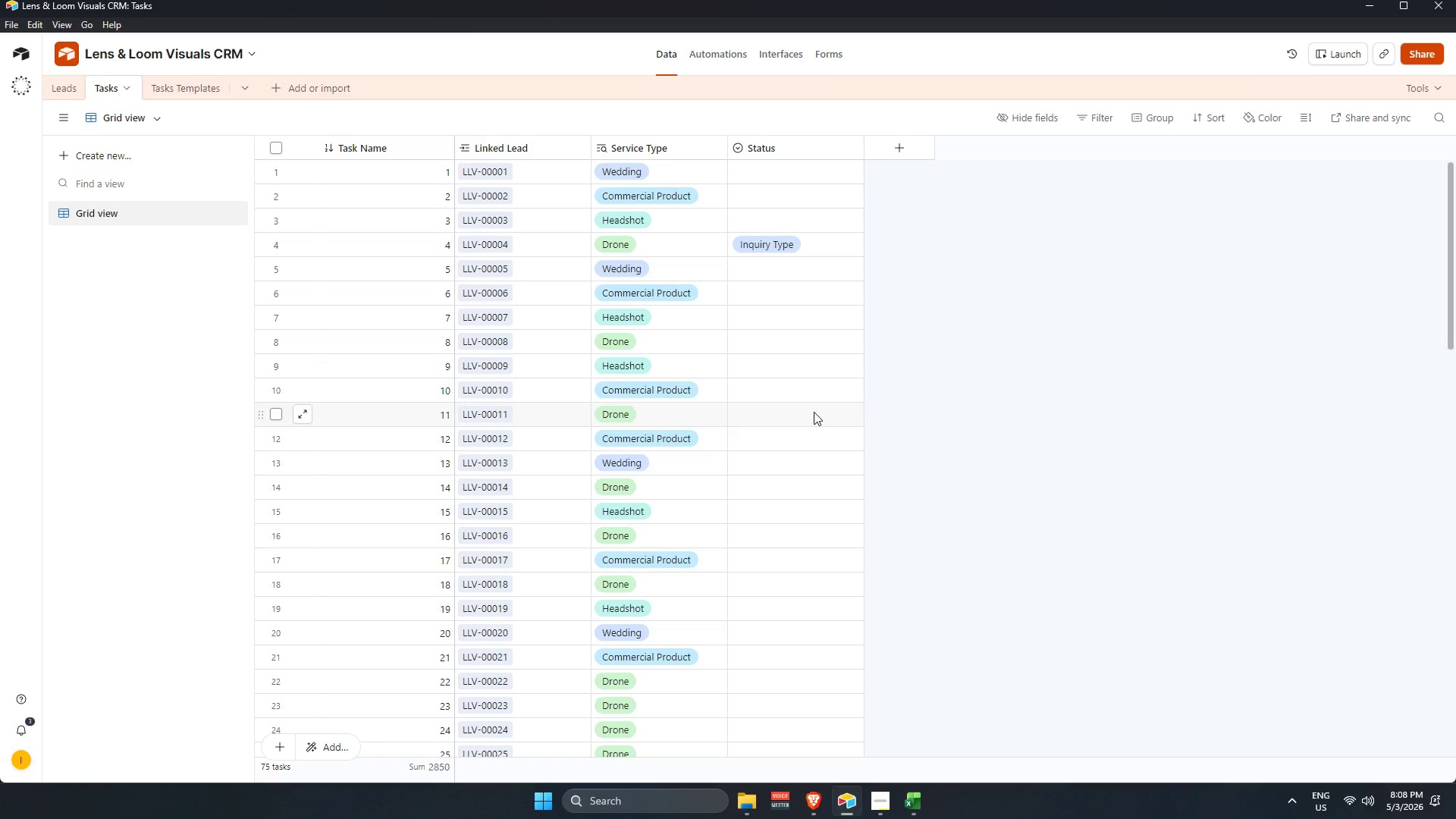 
left_click([182, 90])
 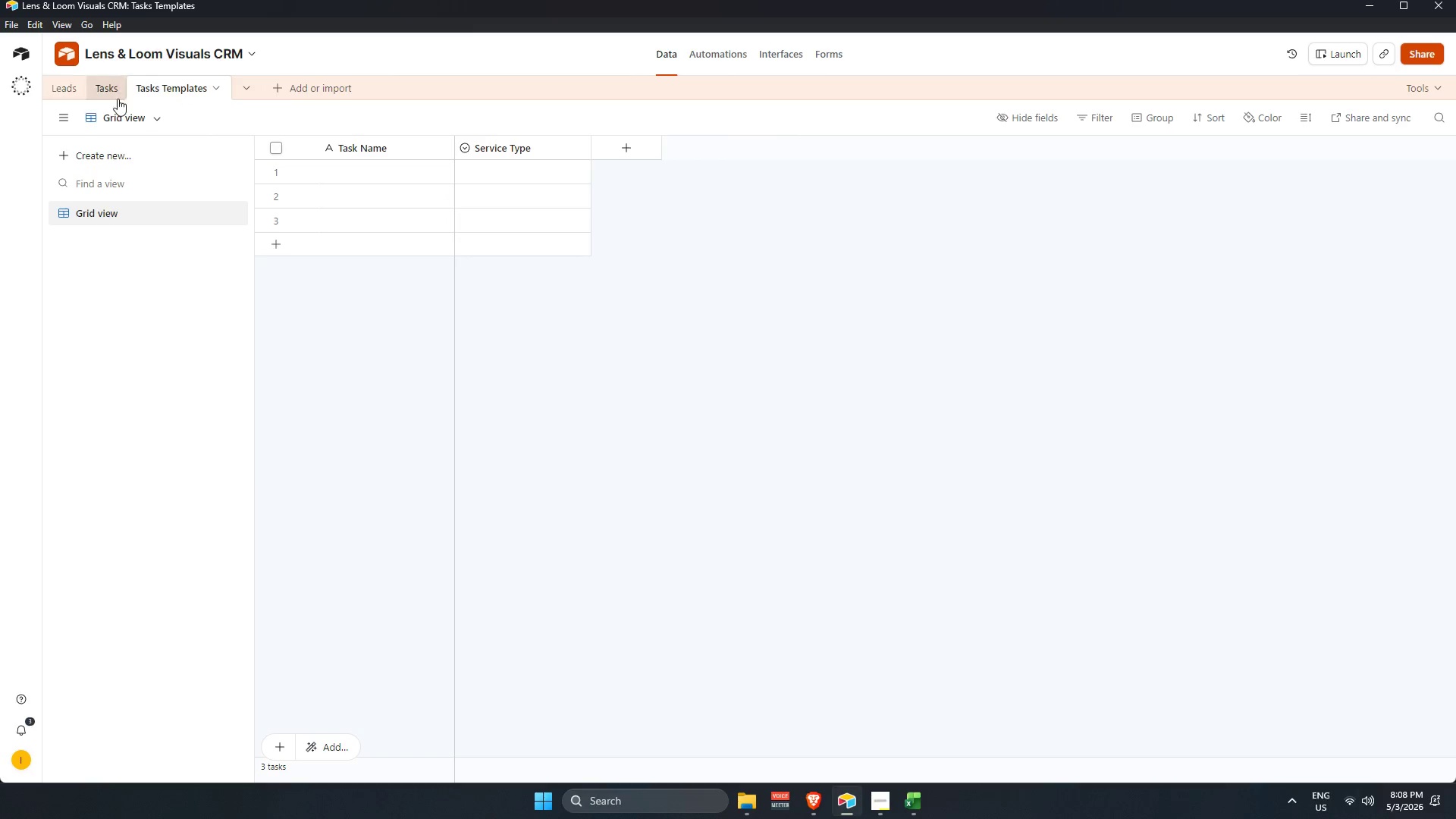 
wait(5.88)
 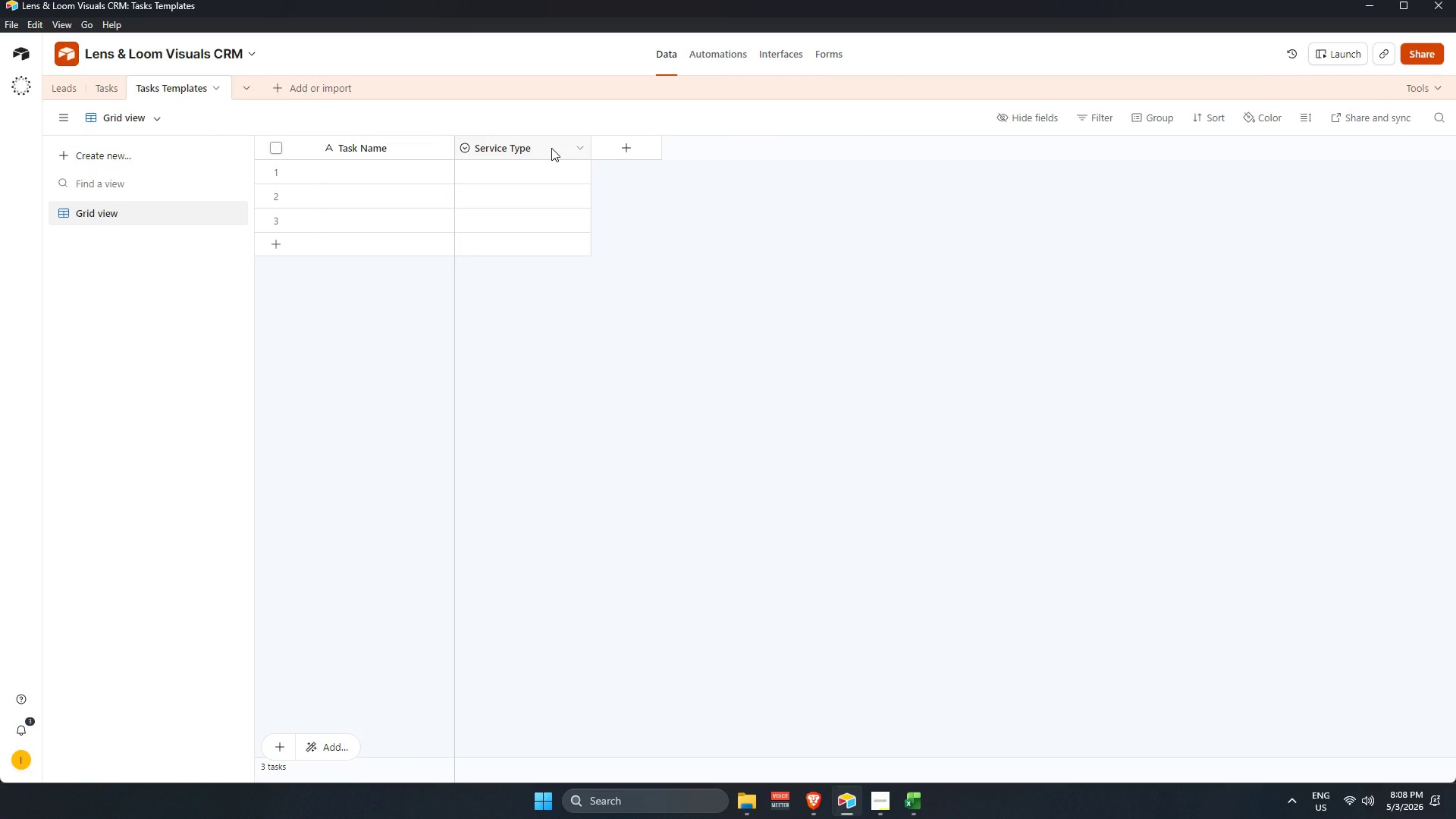 
left_click([112, 88])
 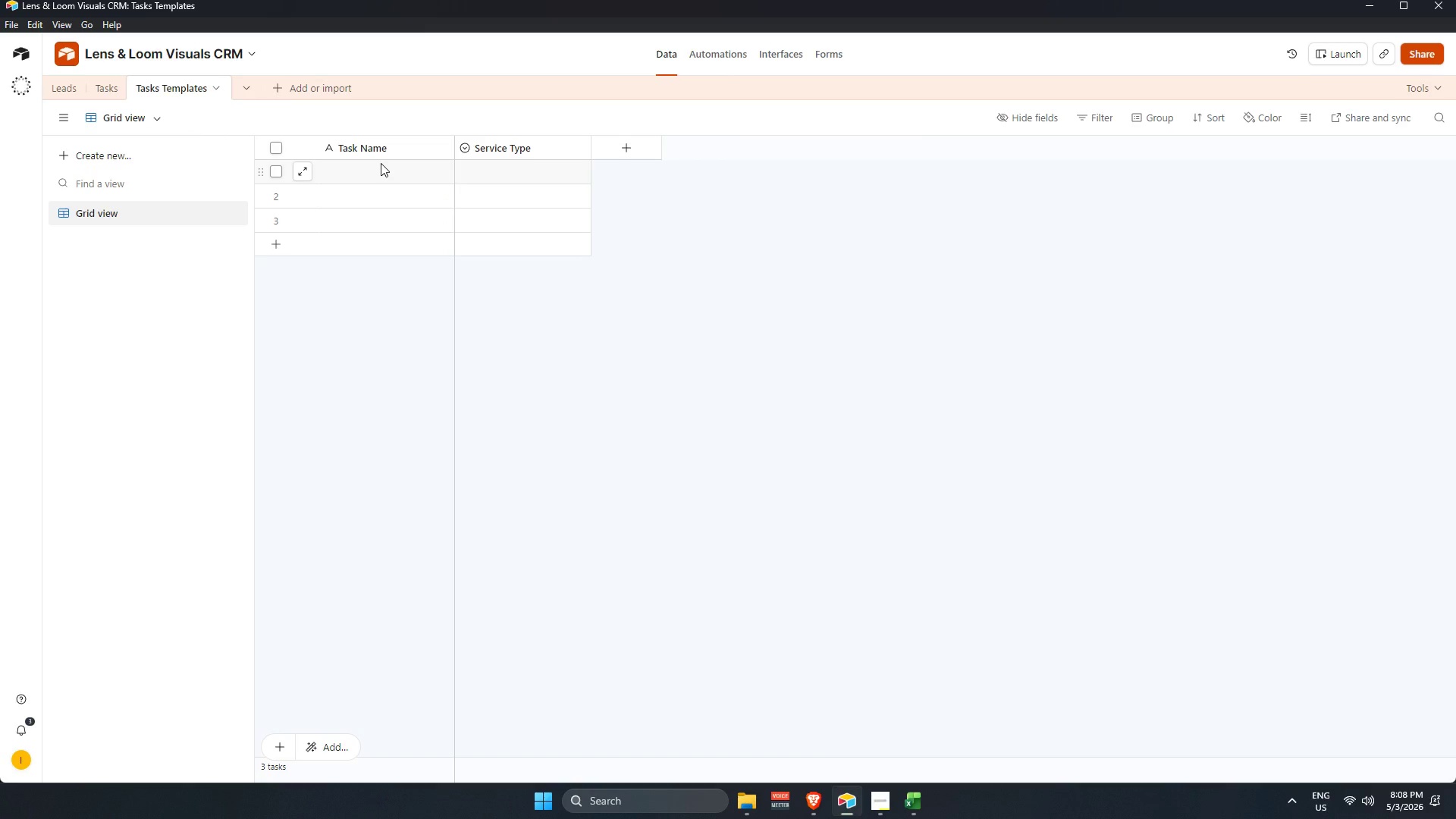 
left_click([381, 163])
 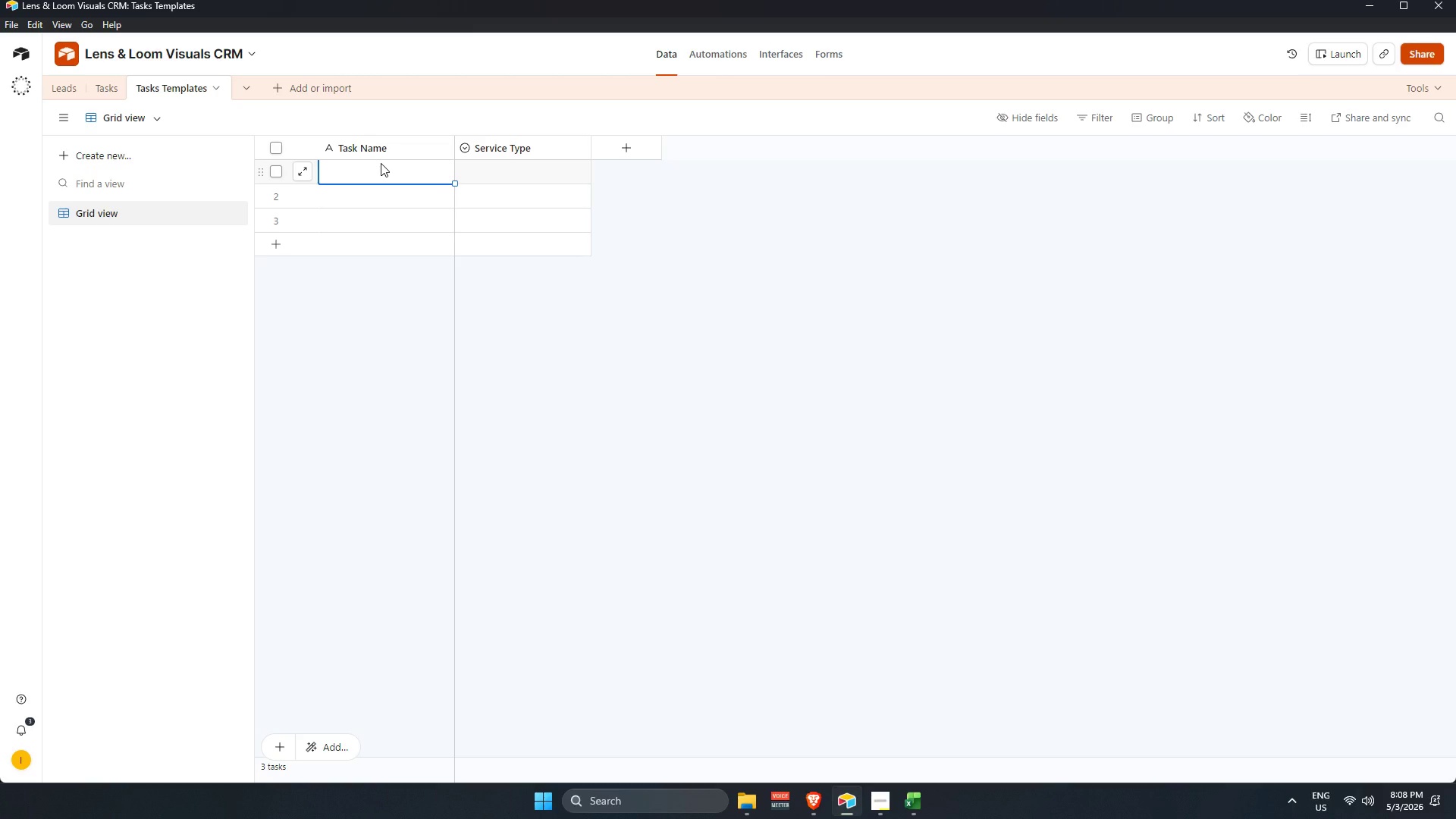 
key(Control+V)
 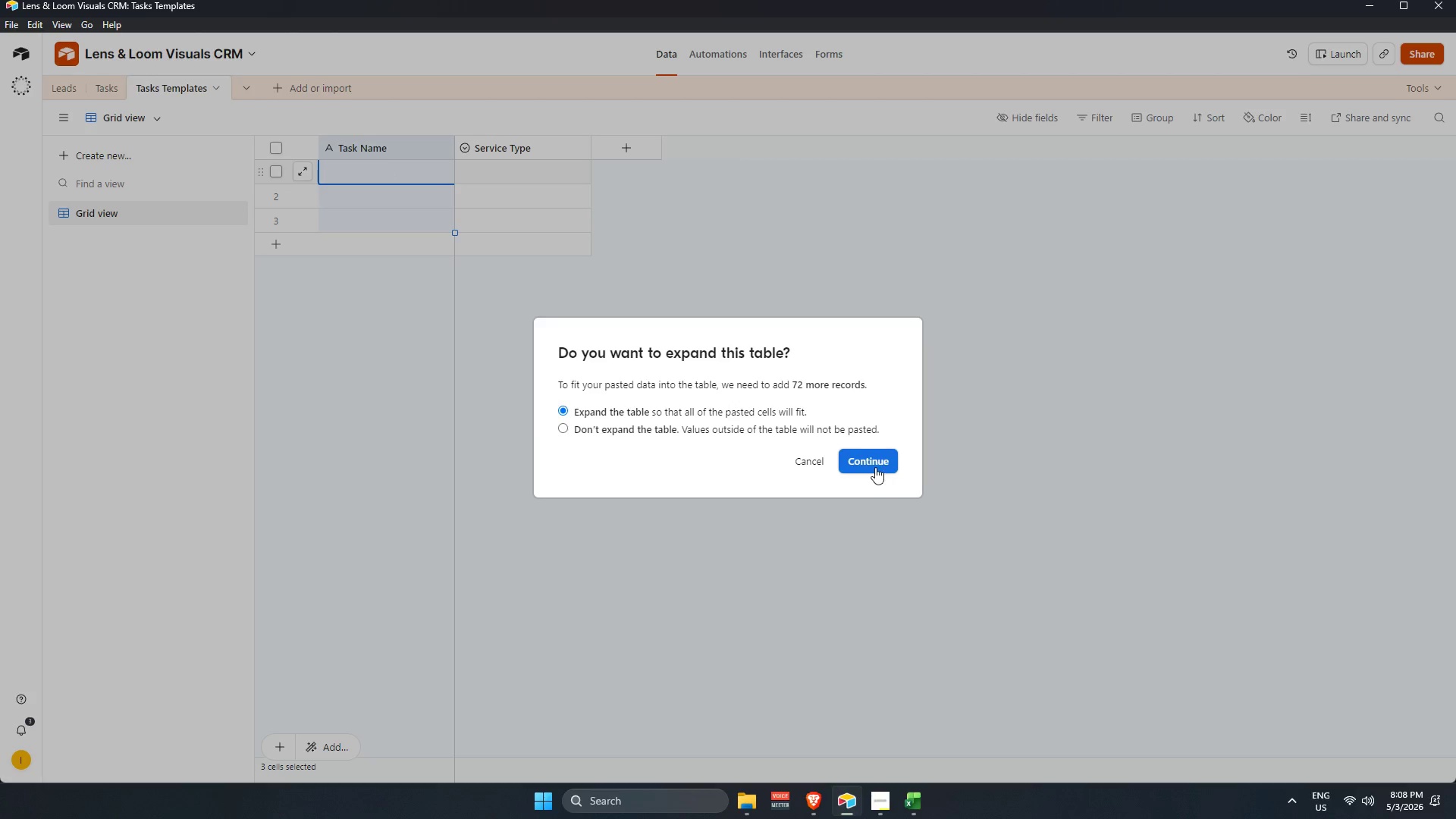 
left_click([874, 466])
 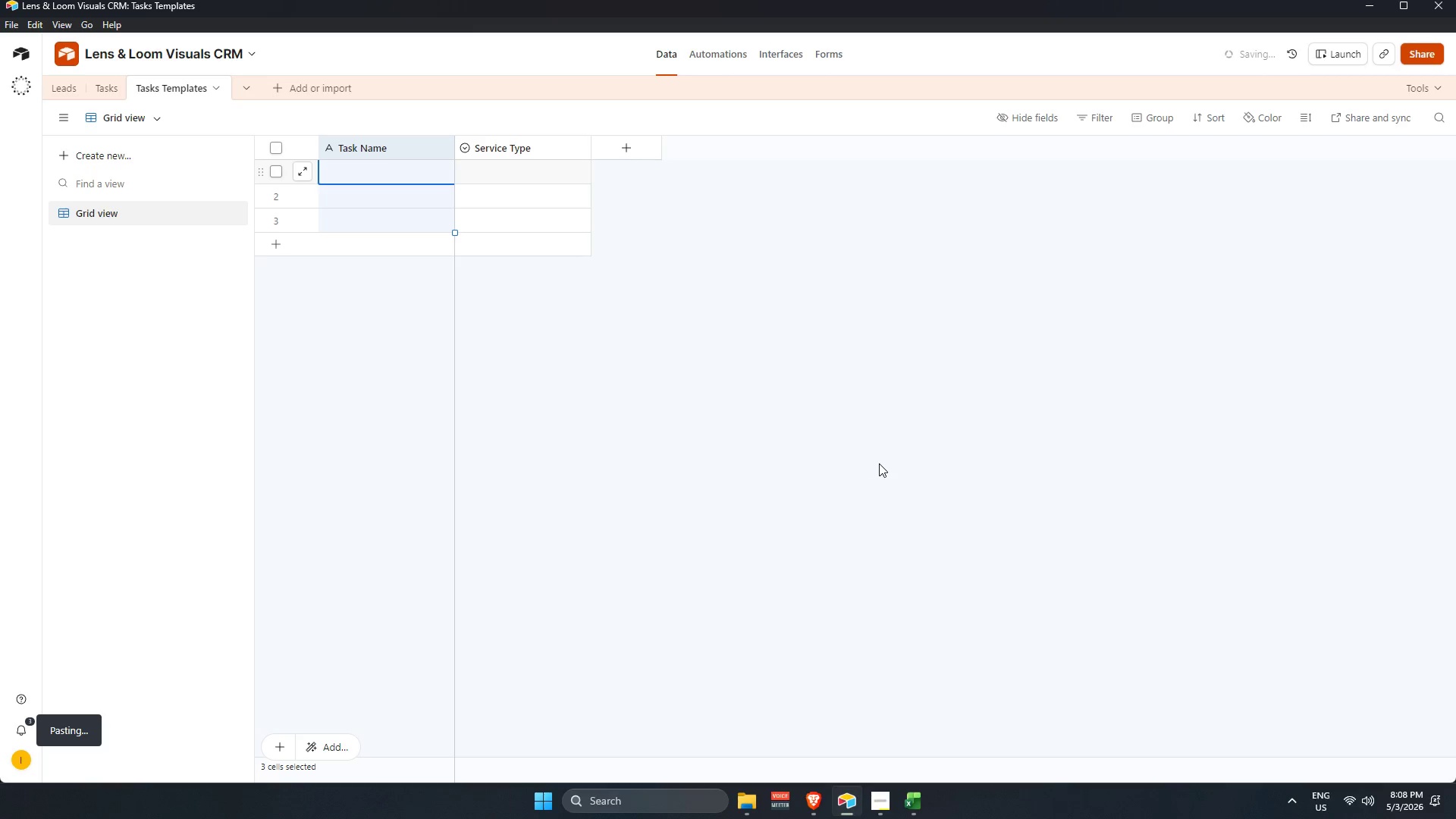 
left_click([1443, 3])
 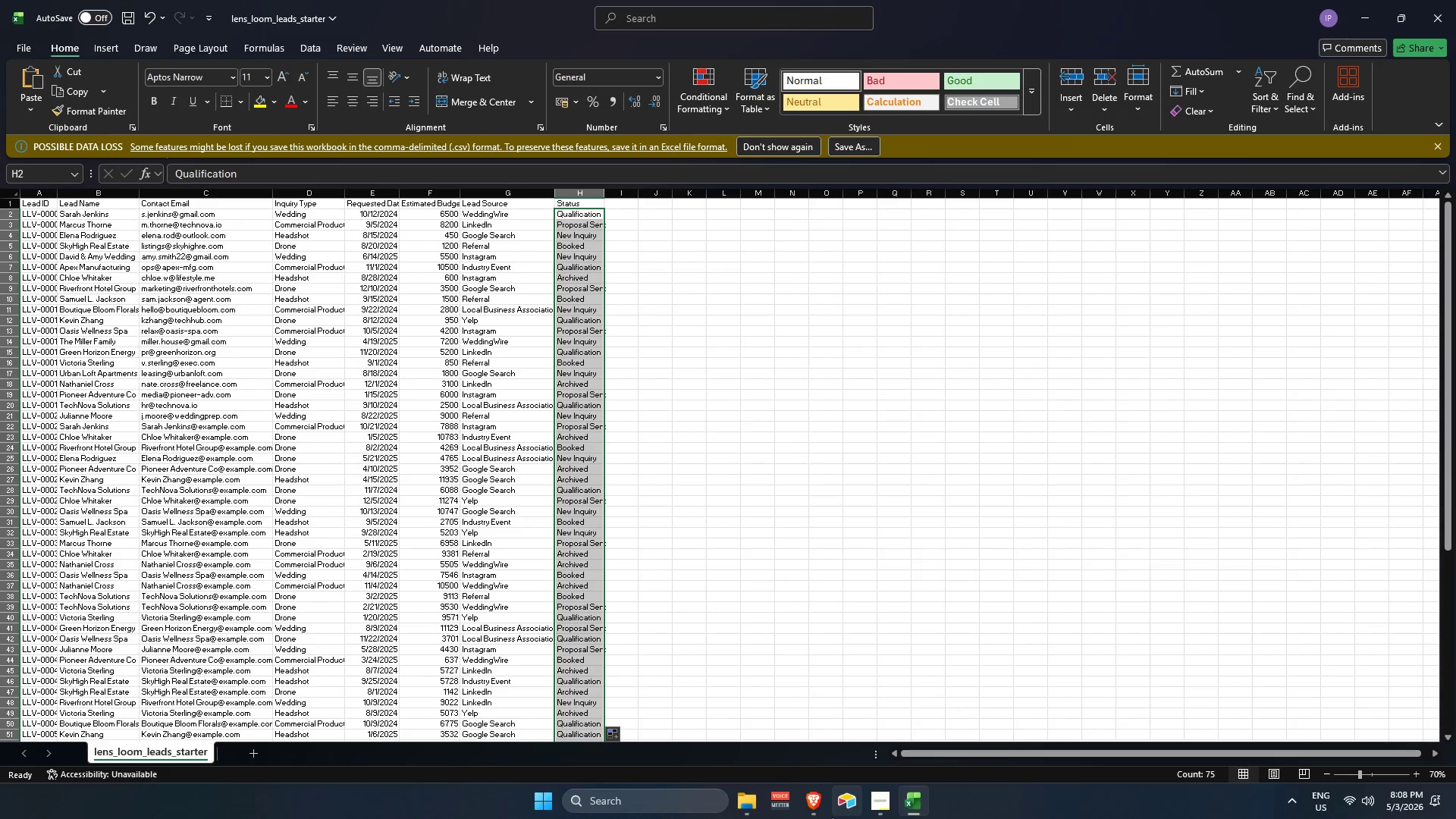 
left_click([848, 801])
 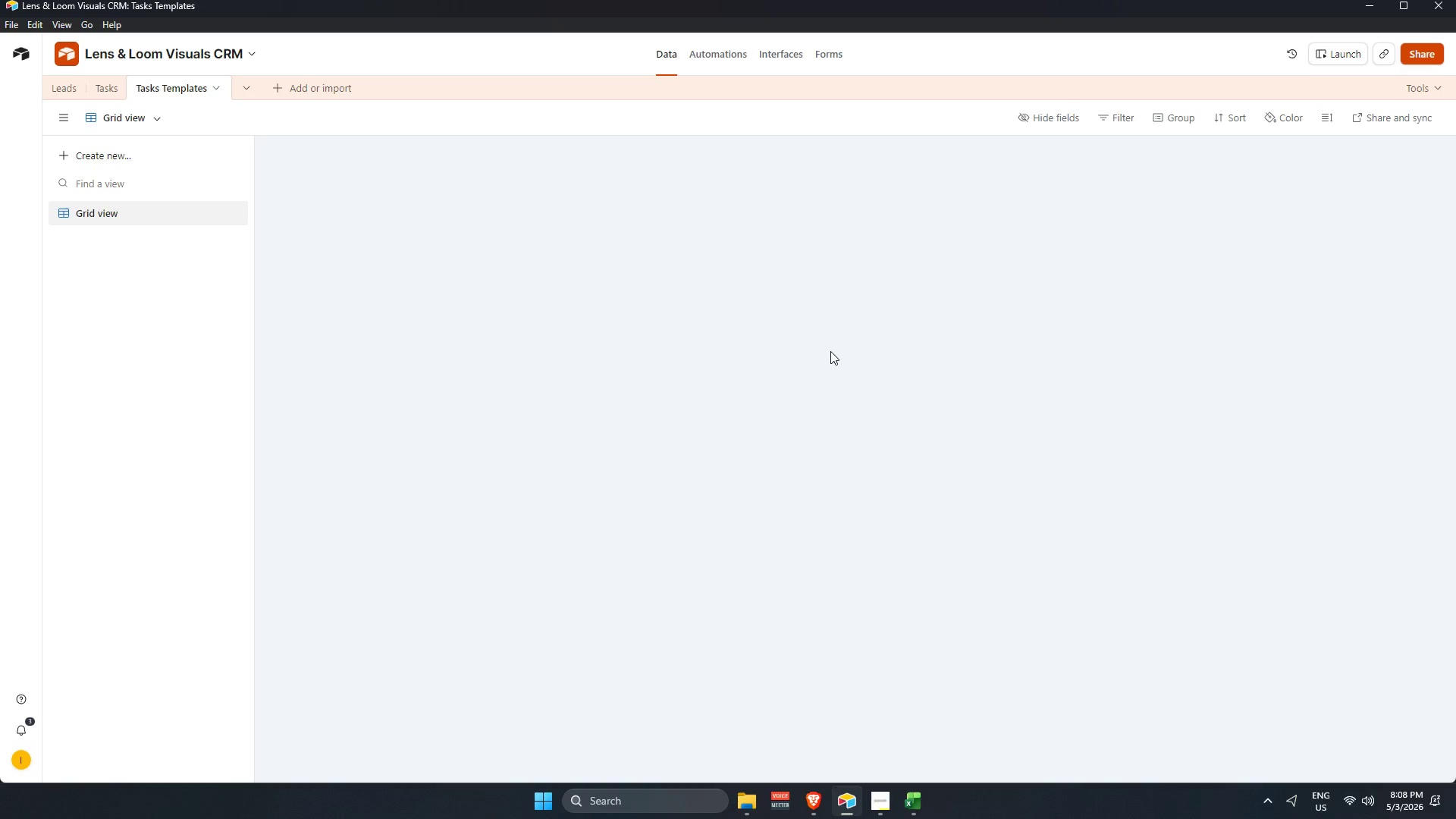 
scroll: coordinate [617, 446], scroll_direction: down, amount: 17.0
 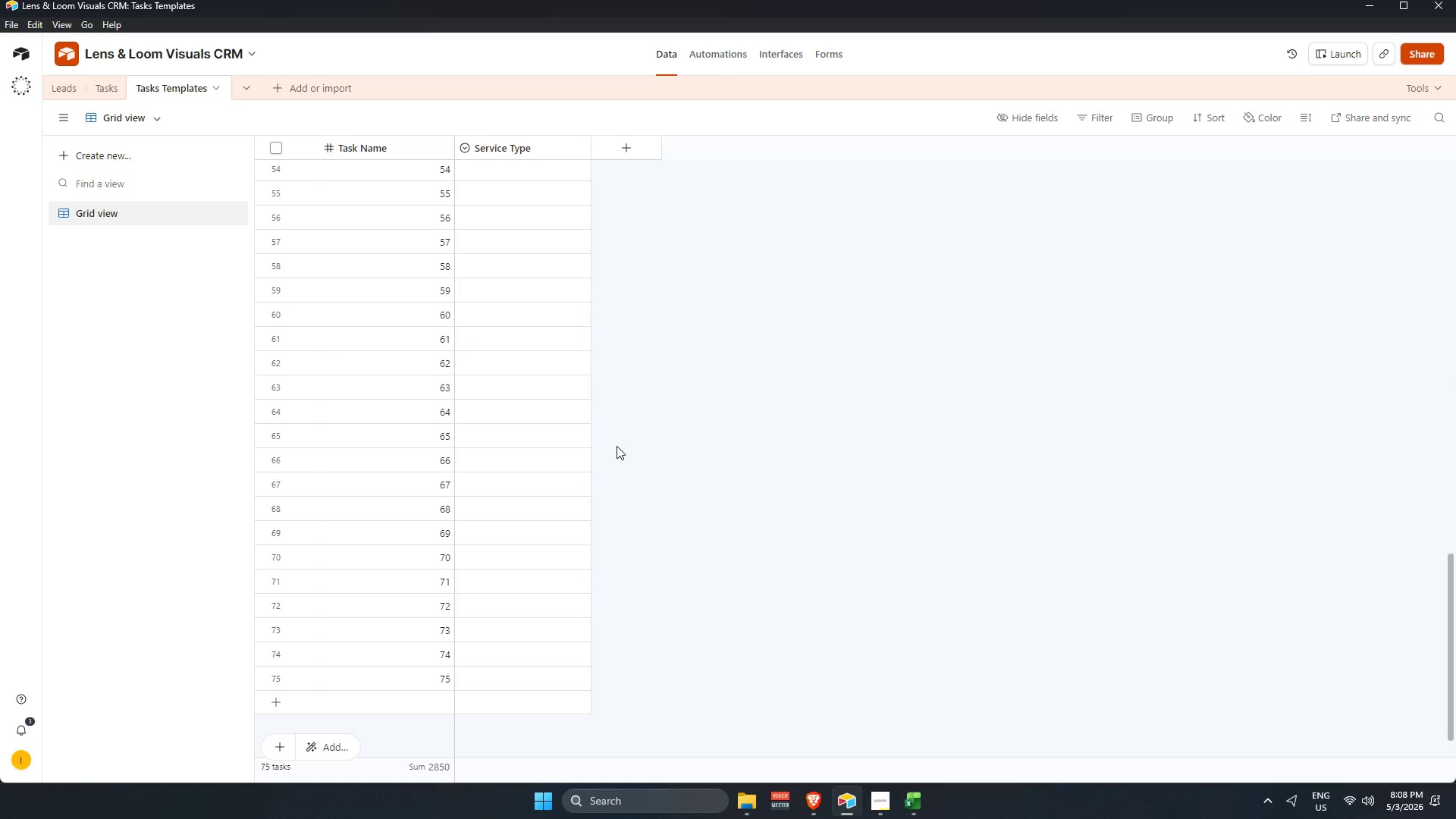 
scroll: coordinate [656, 331], scroll_direction: up, amount: 32.0
 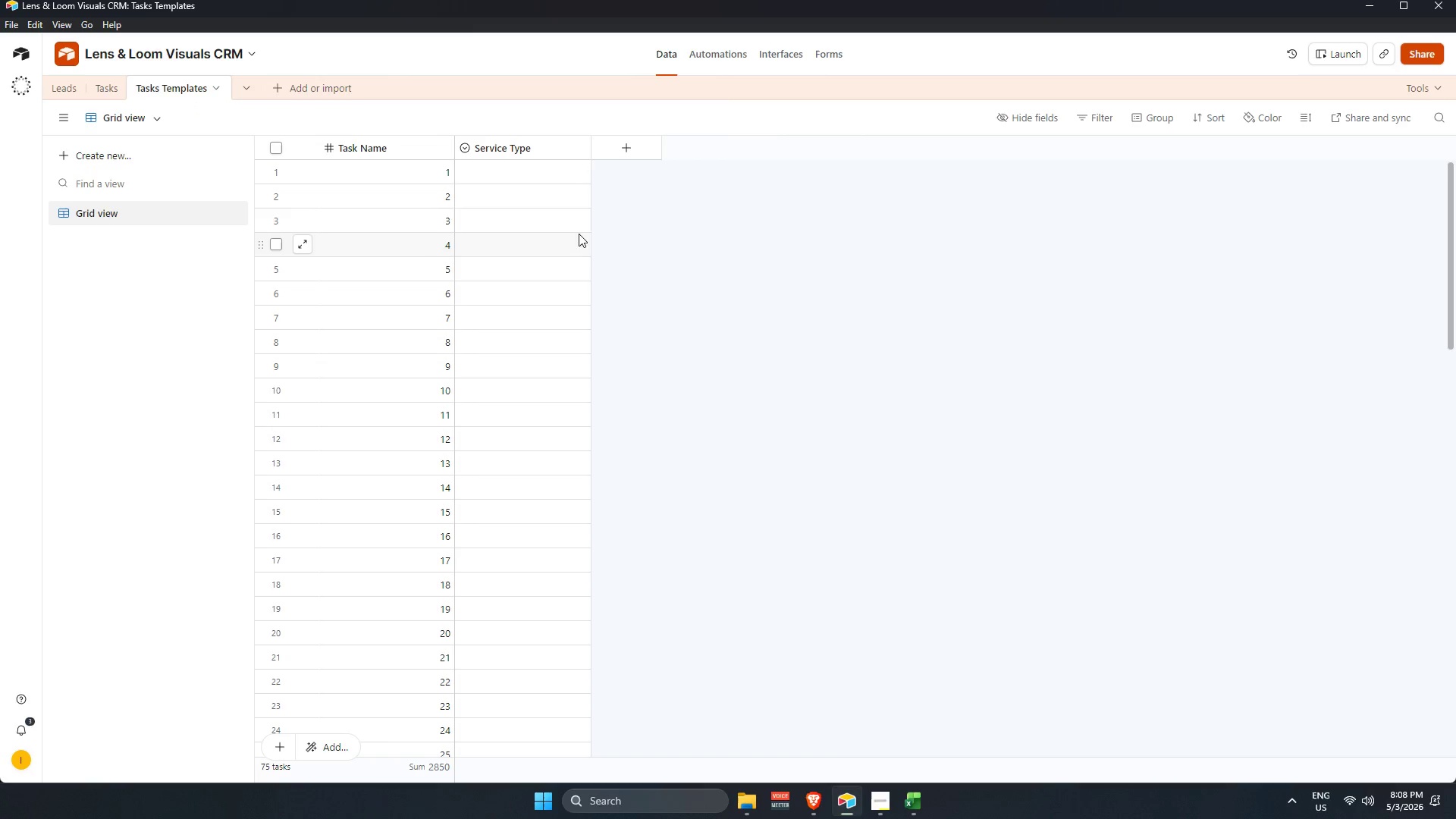 
left_click([114, 92])
 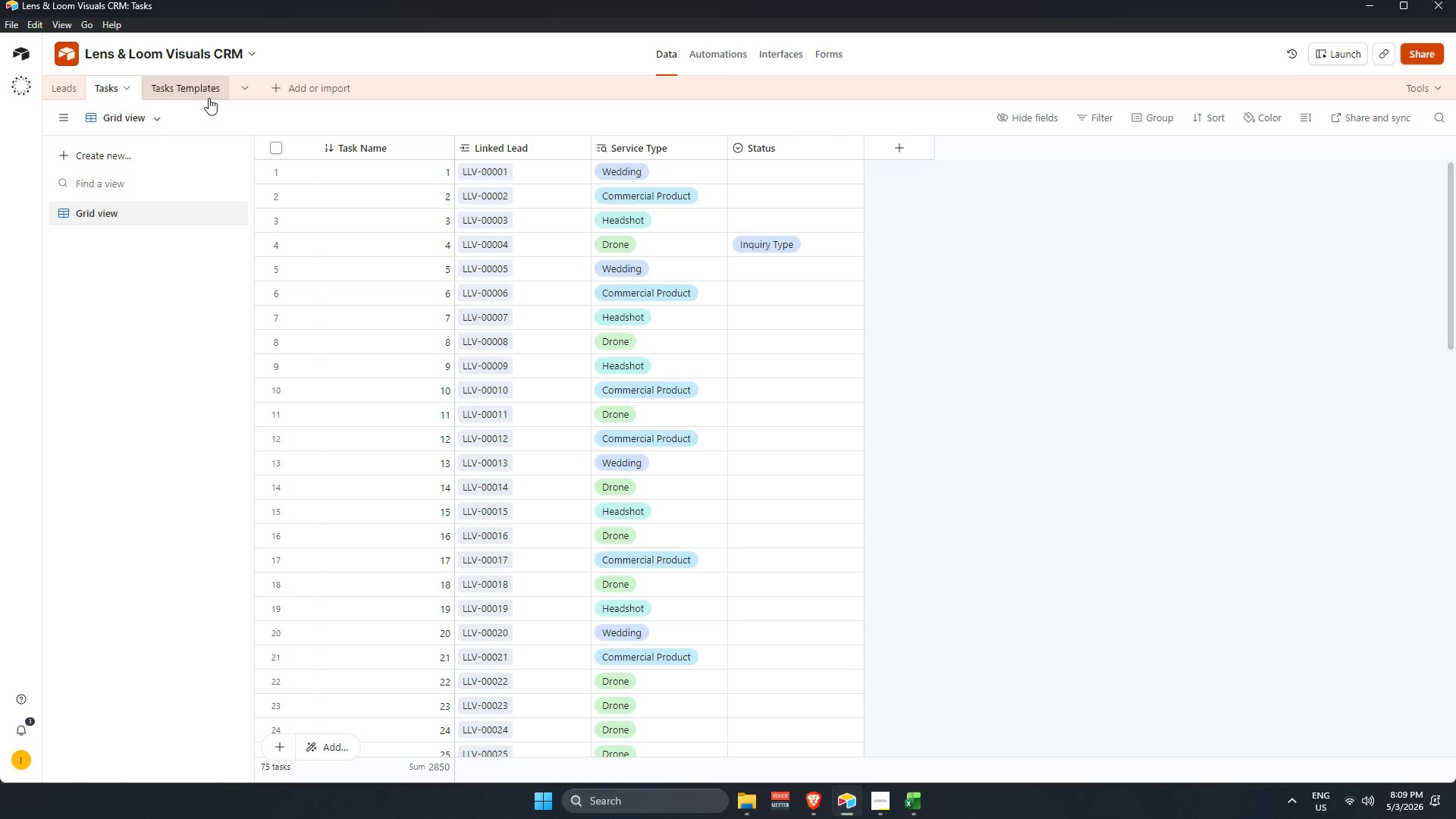 
left_click([199, 90])
 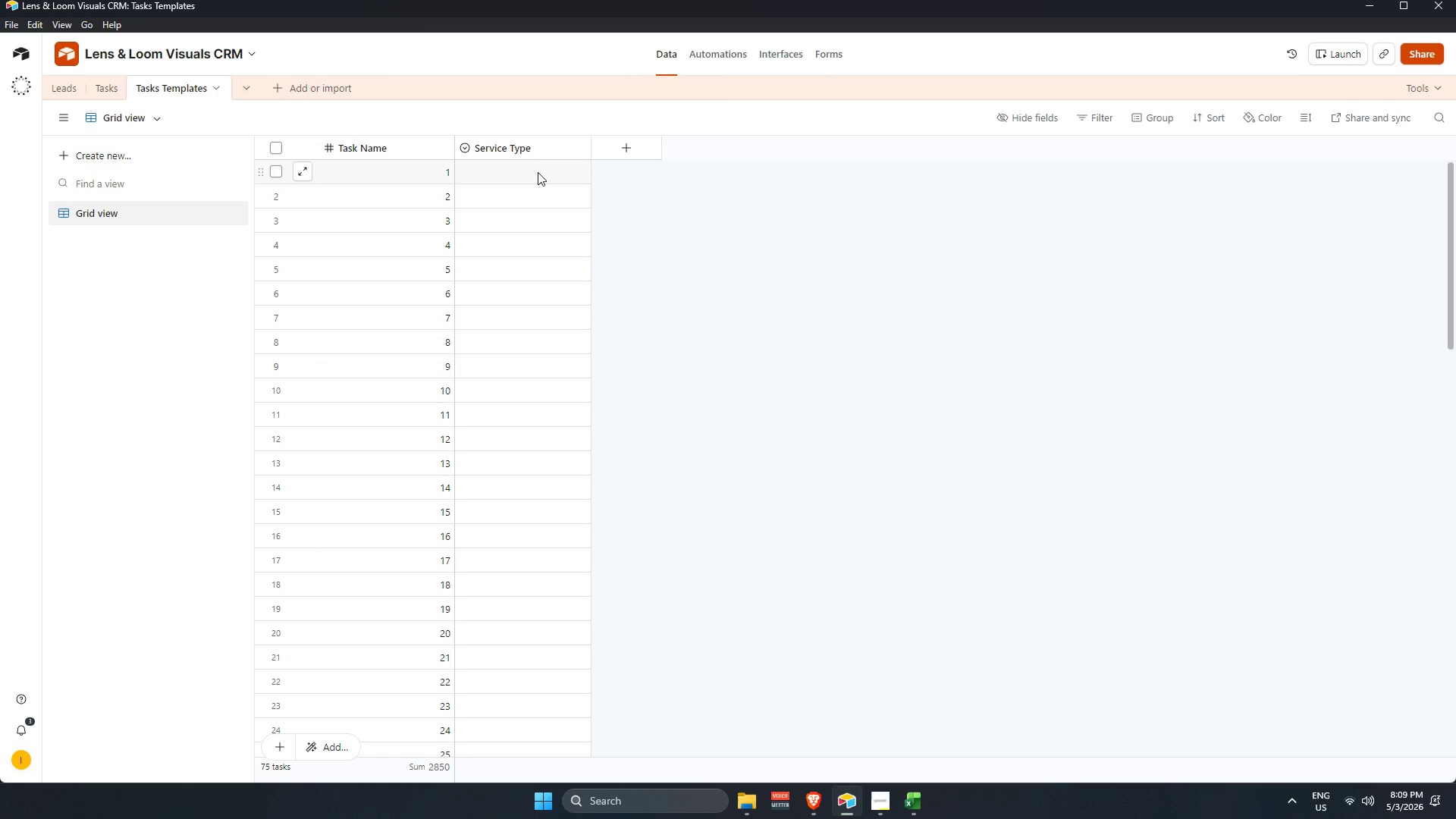 
left_click([538, 173])